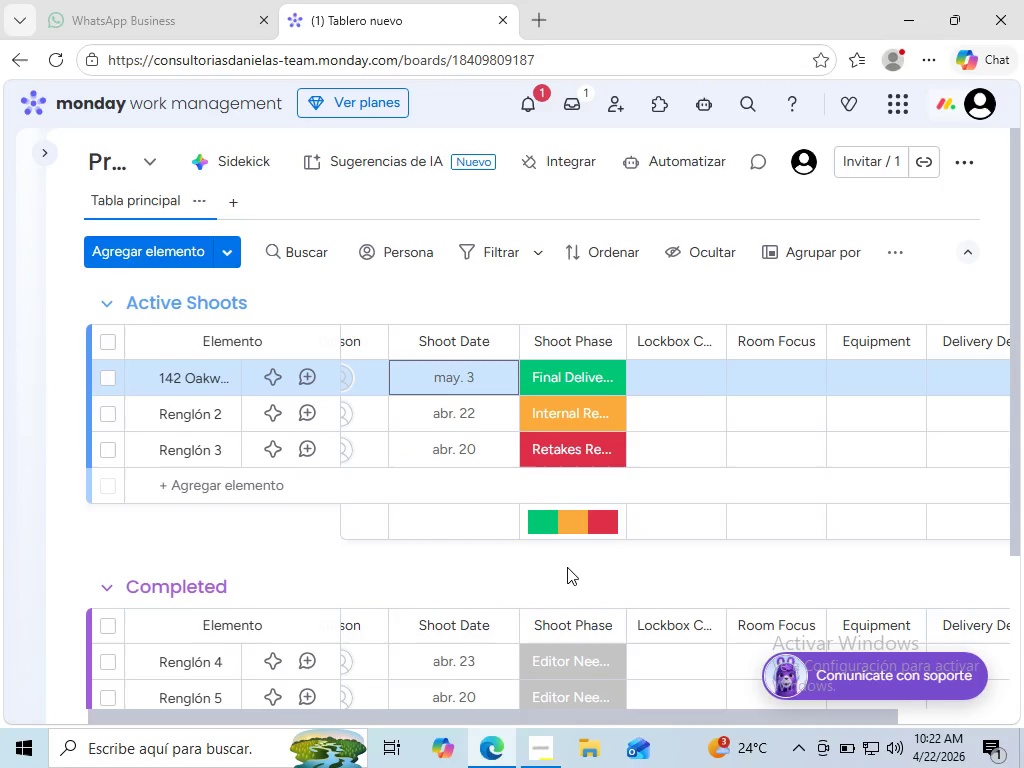 
left_click([562, 367])
 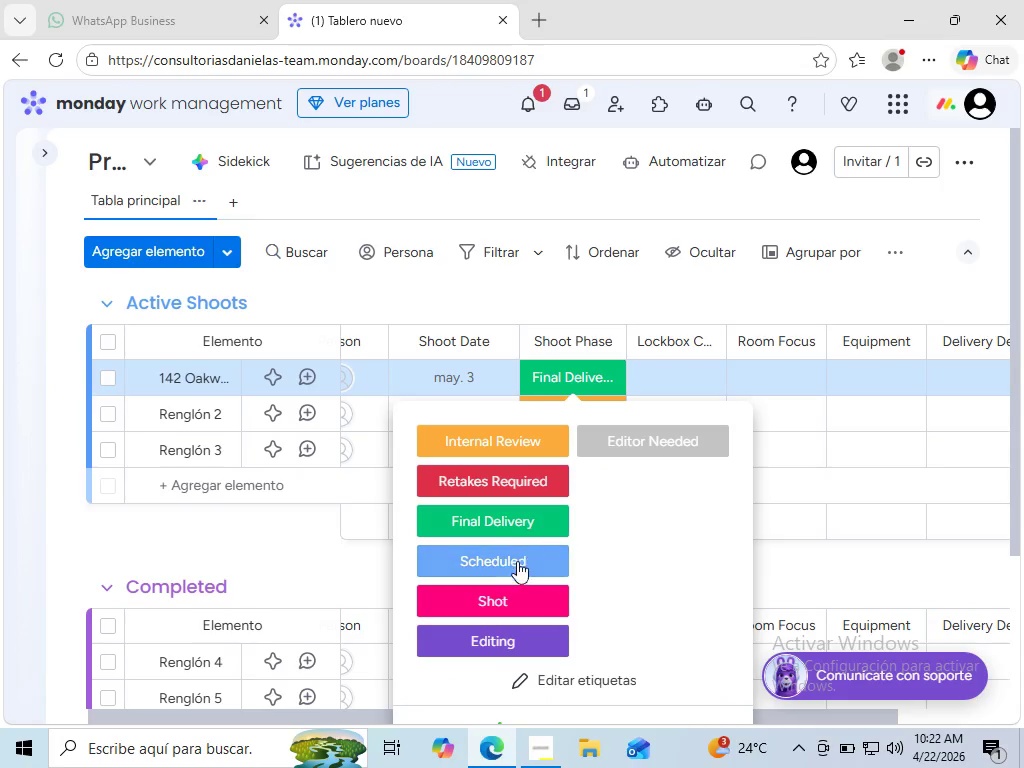 
left_click([517, 561])
 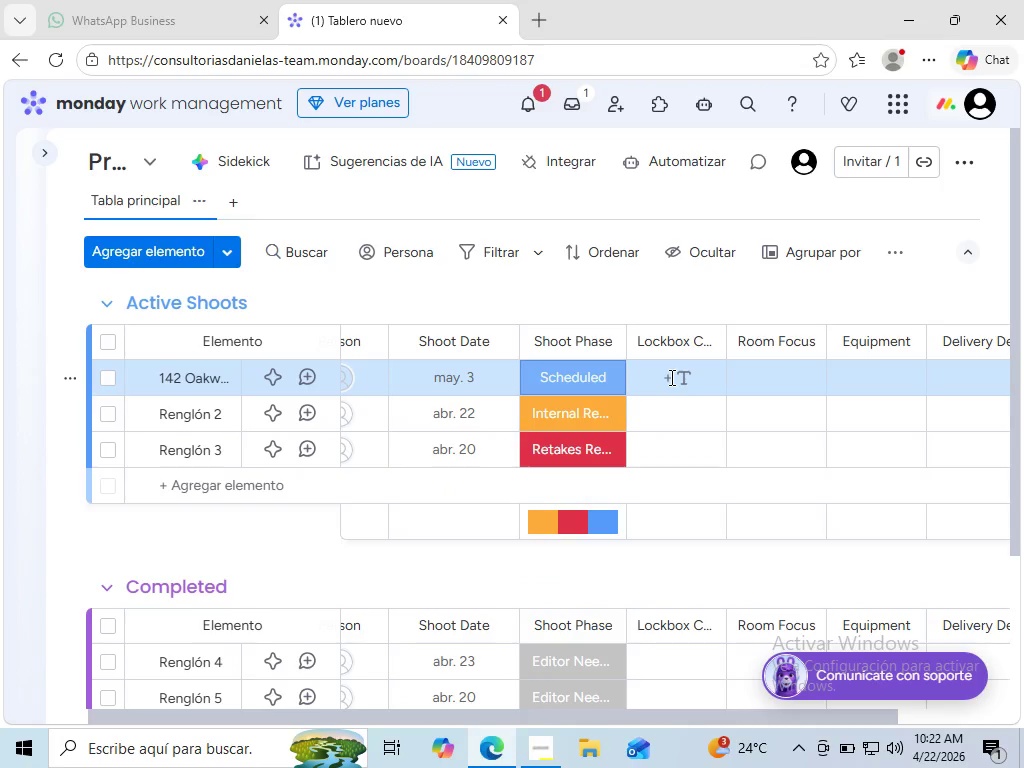 
left_click([670, 377])
 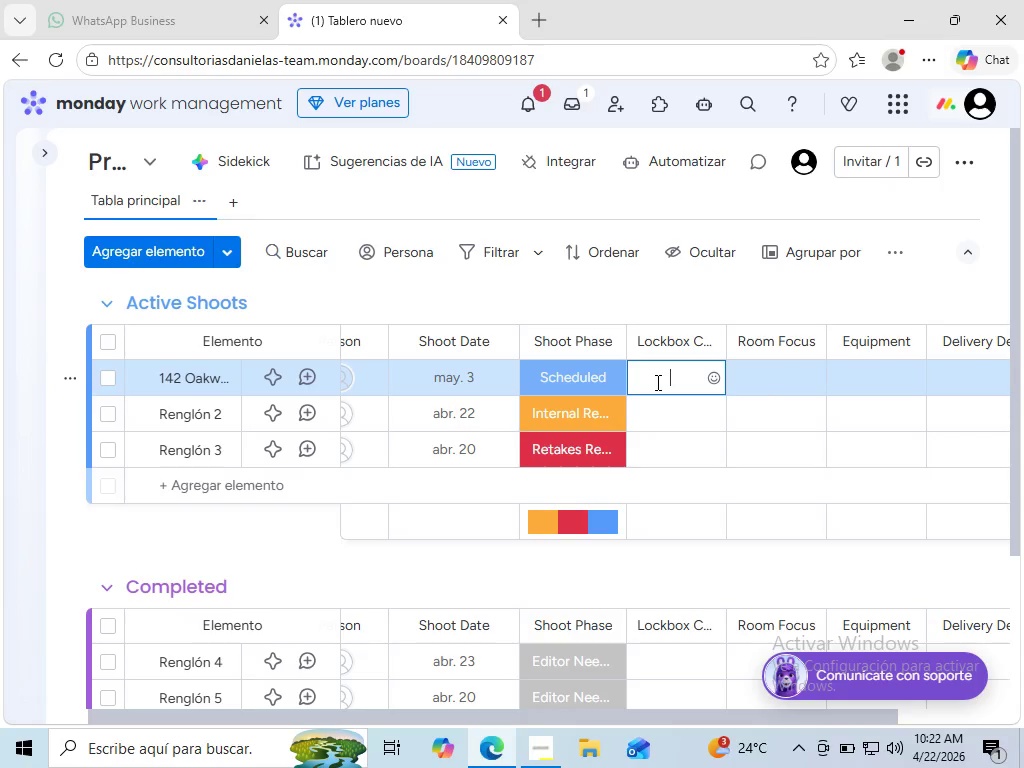 
type(LB )
 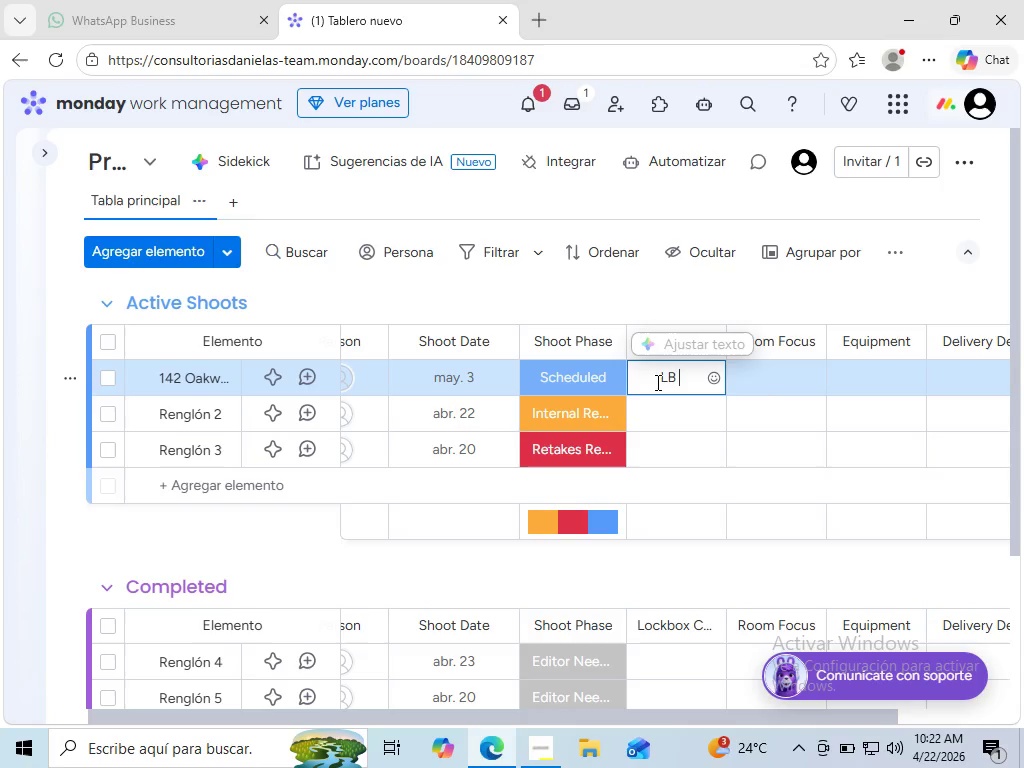 
key(Backspace)
 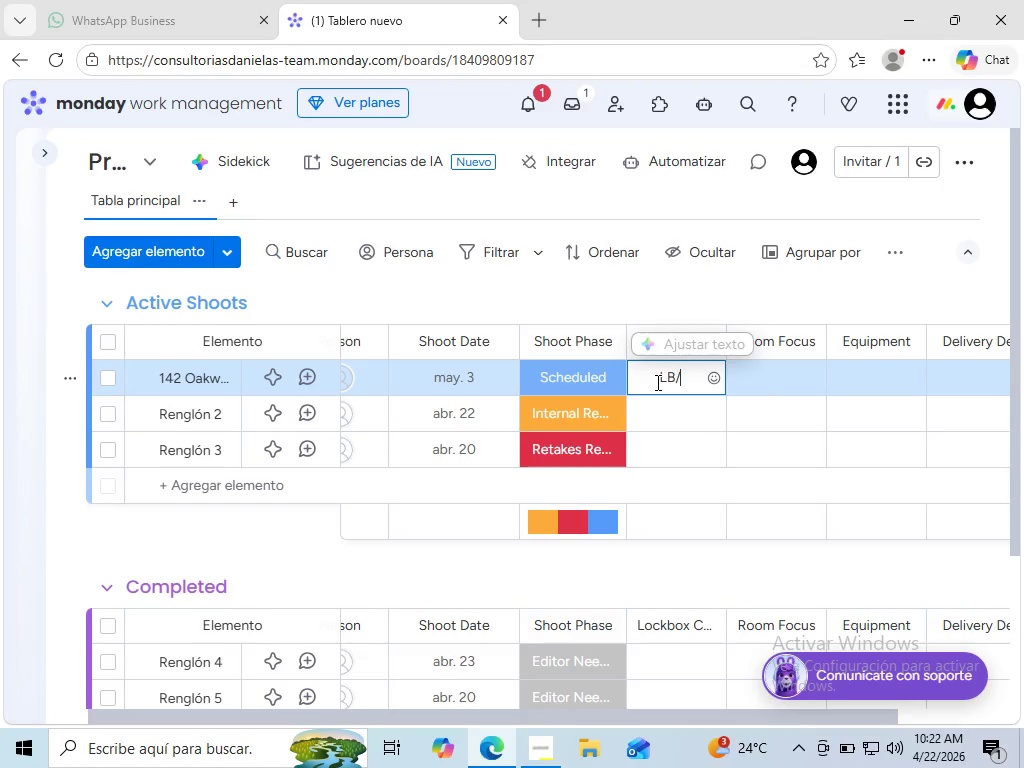 
key(Slash)
 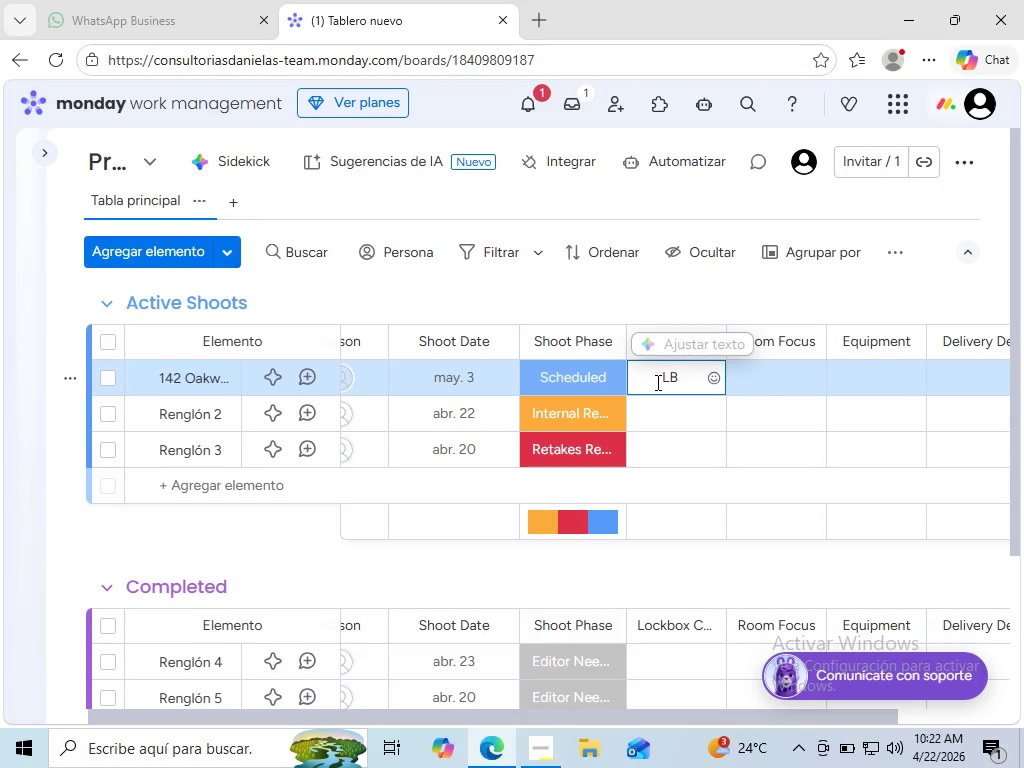 
key(Backspace)
 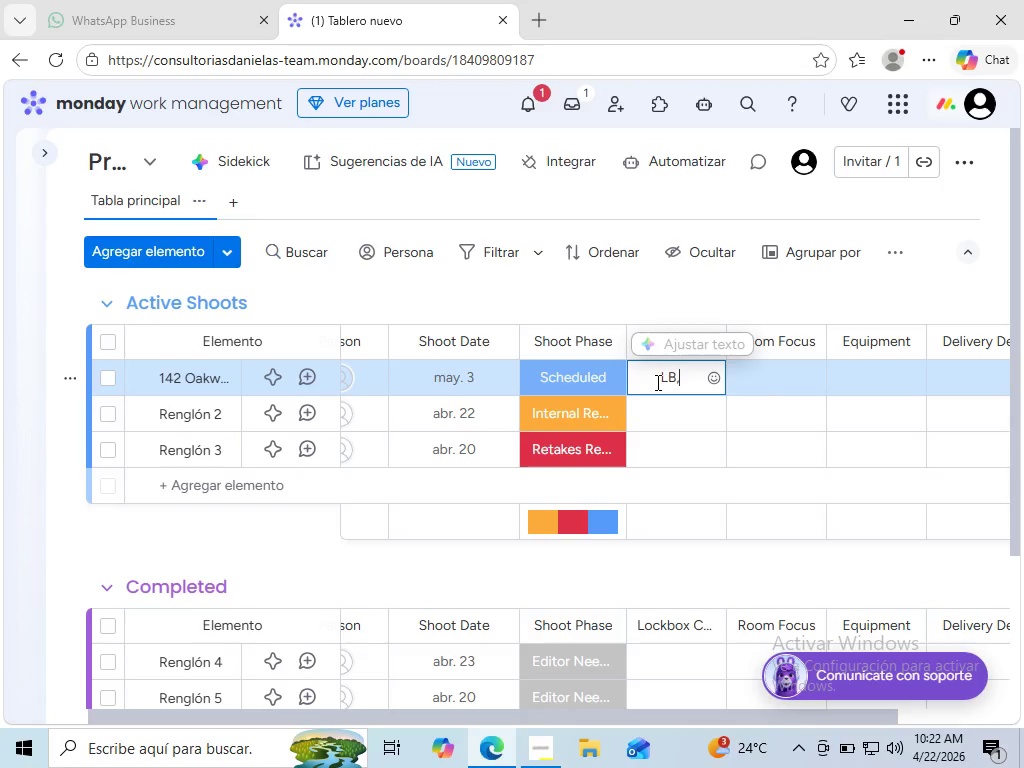 
key(Comma)
 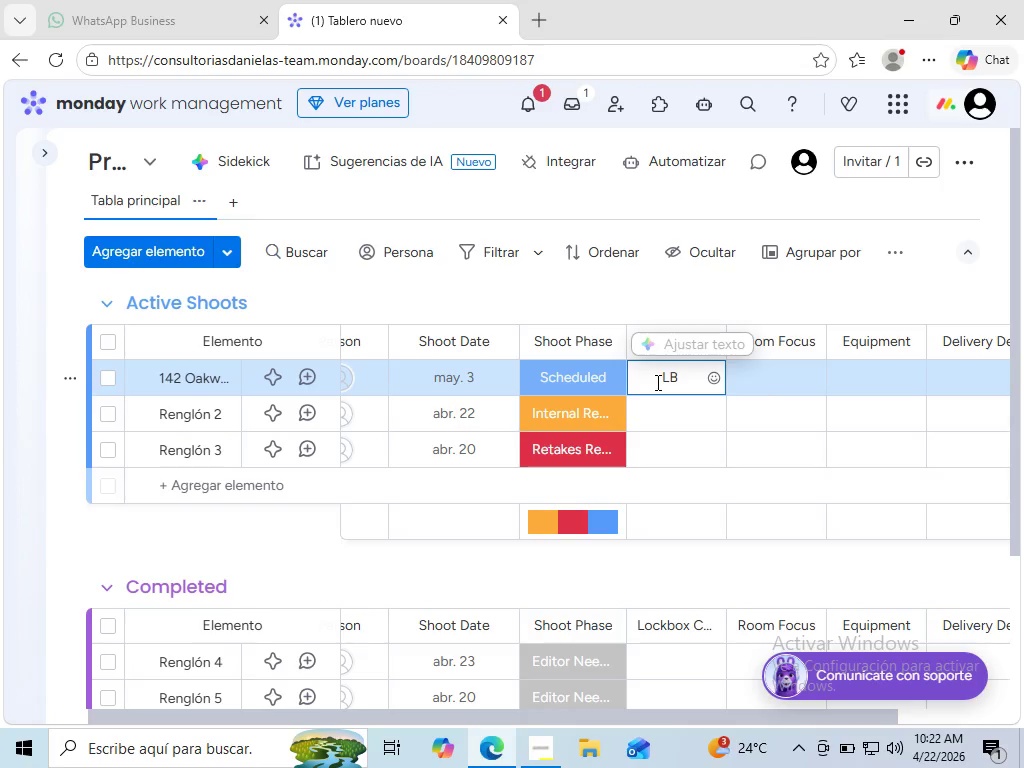 
key(Backspace)
 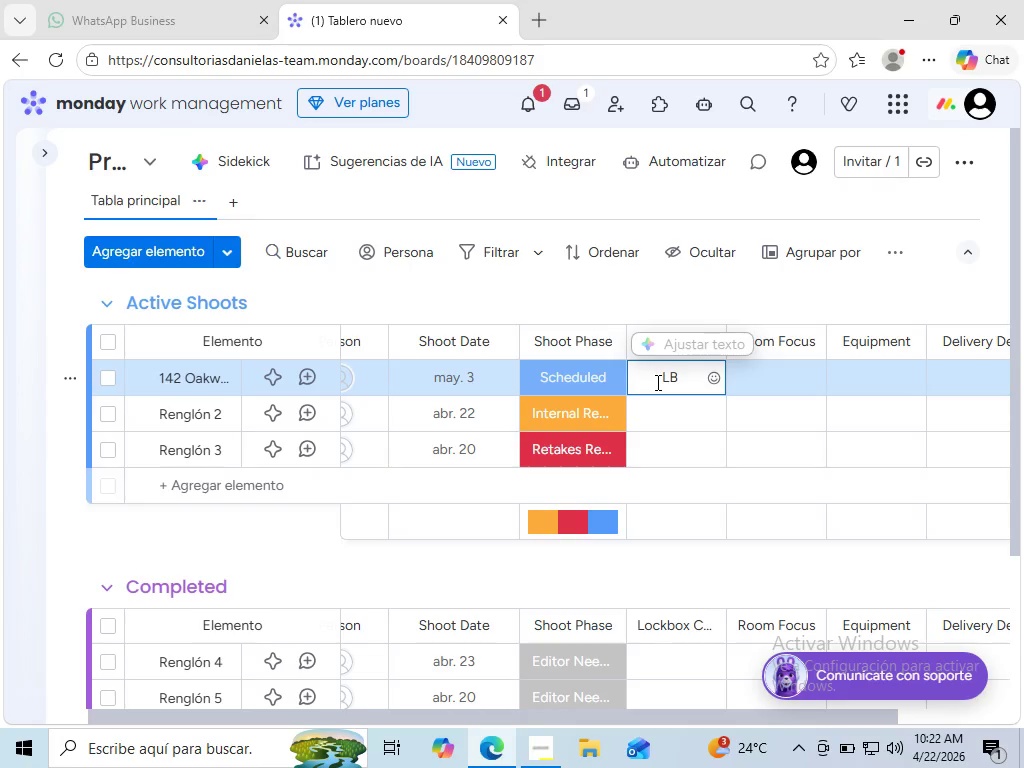 
key(BracketLeft)
 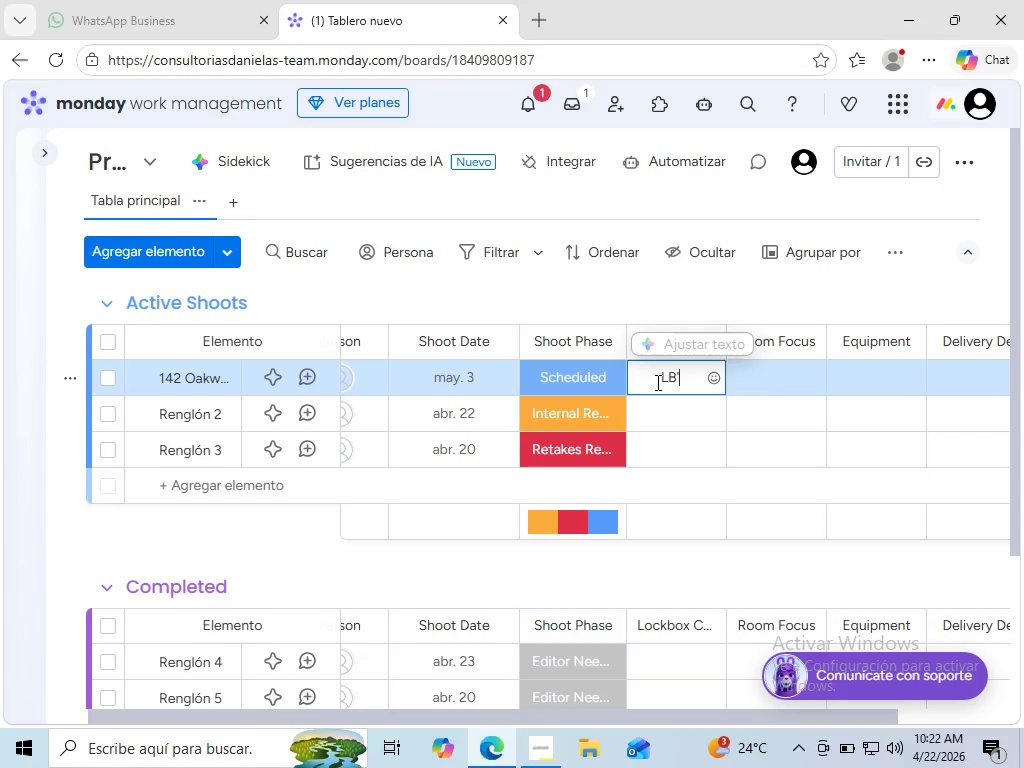 
key(Backspace)
 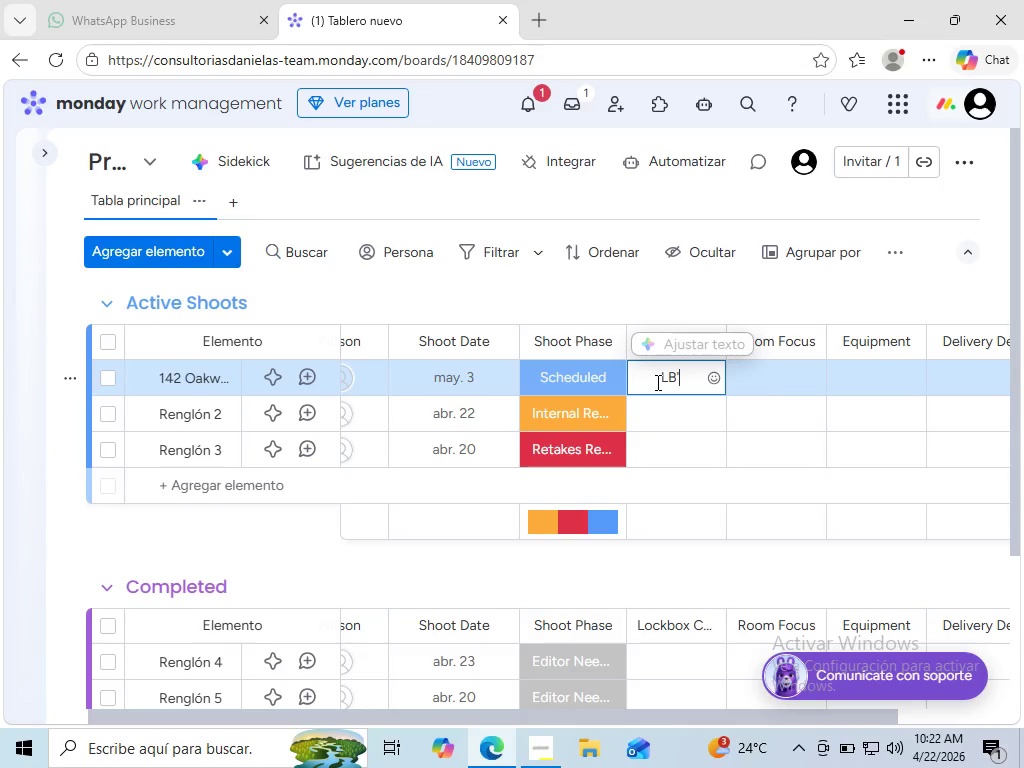 
key(Quote)
 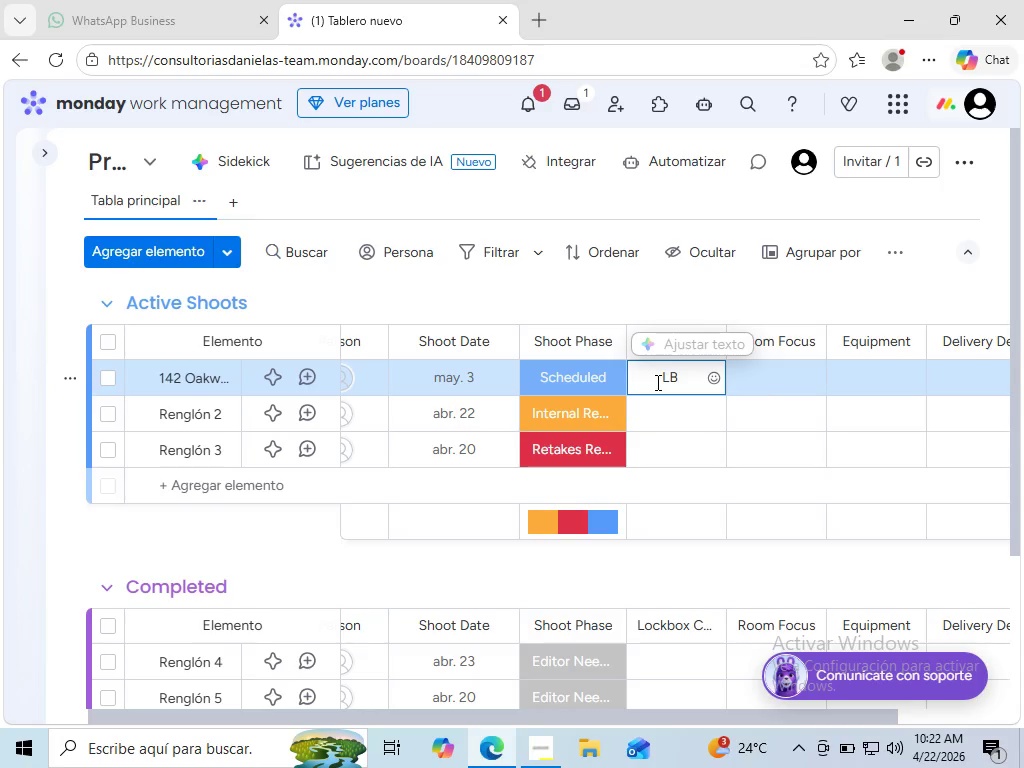 
key(Backspace)
 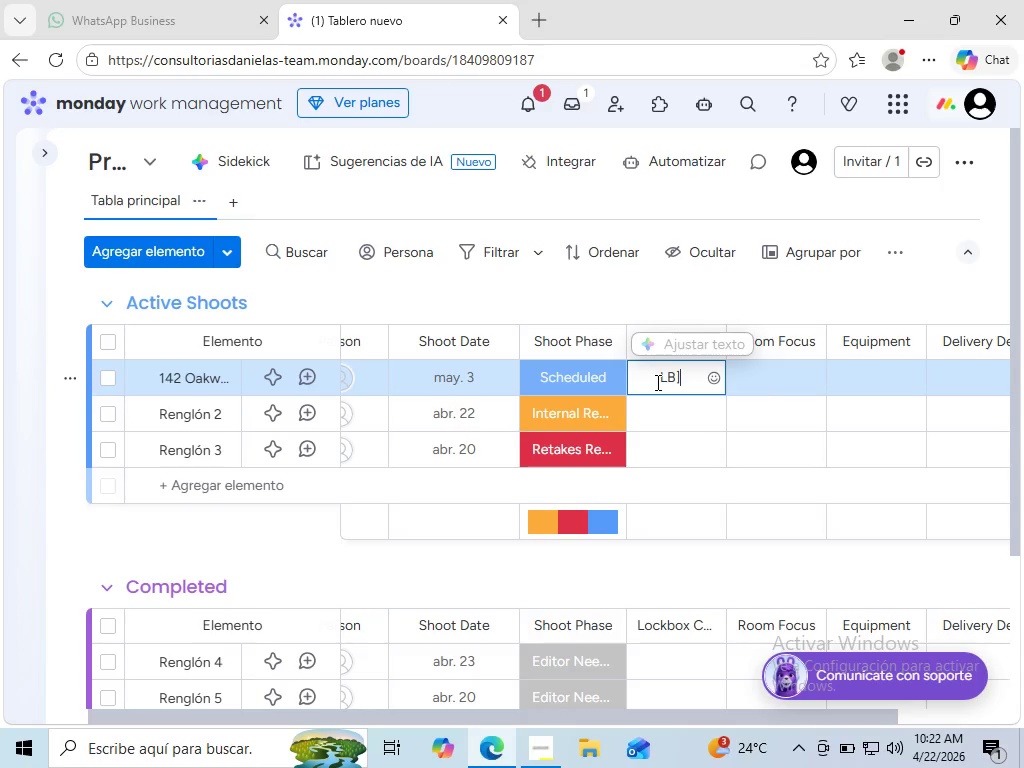 
key(BracketRight)
 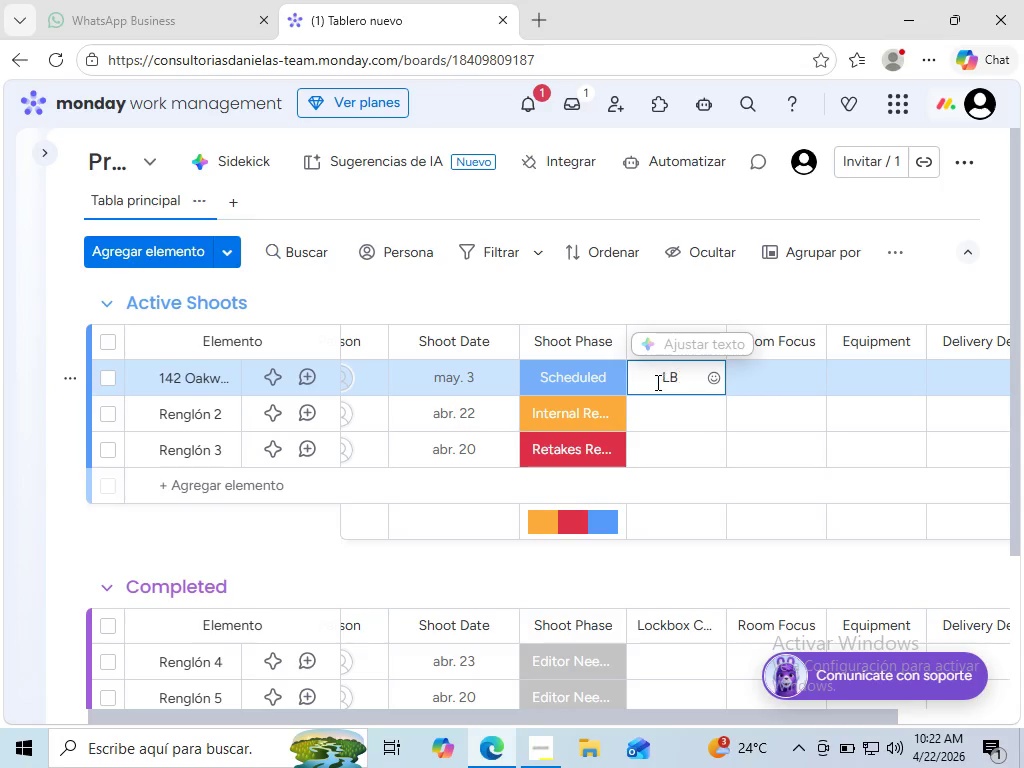 
key(Backspace)
 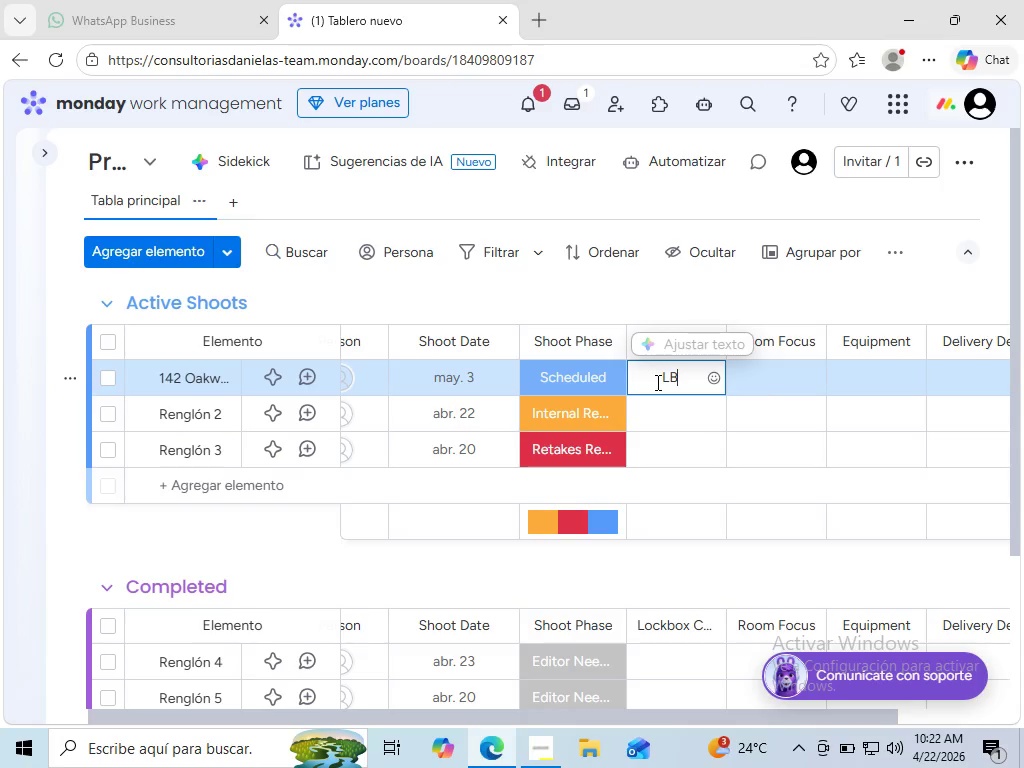 
key(Minus)
 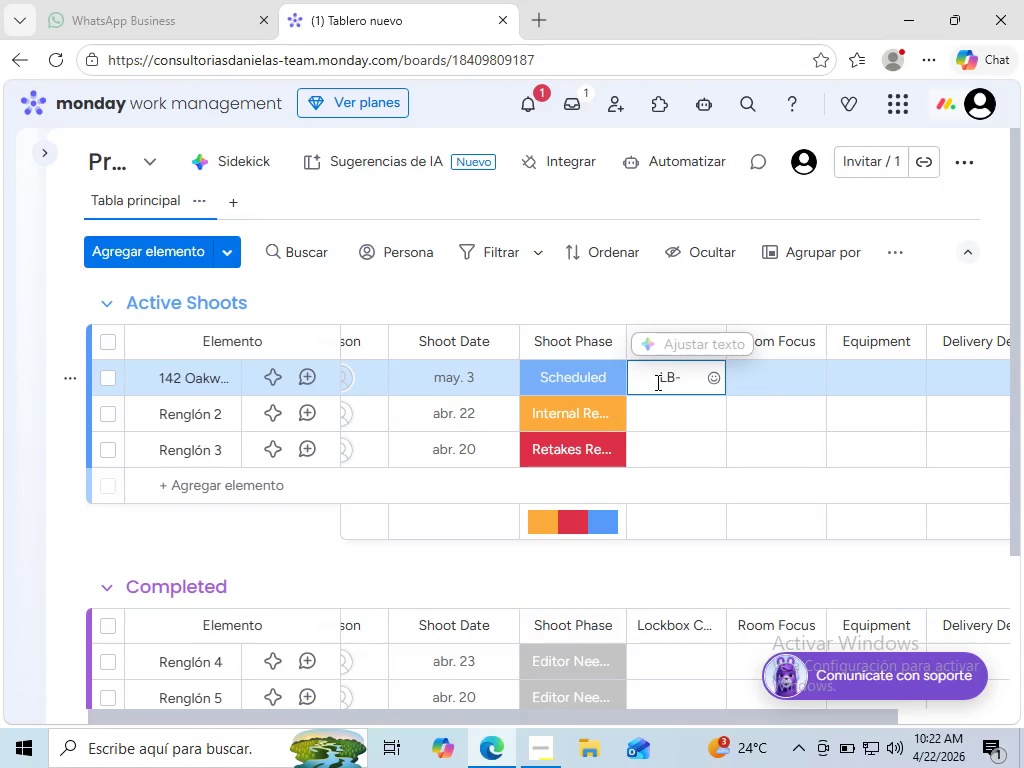 
type(4421)
 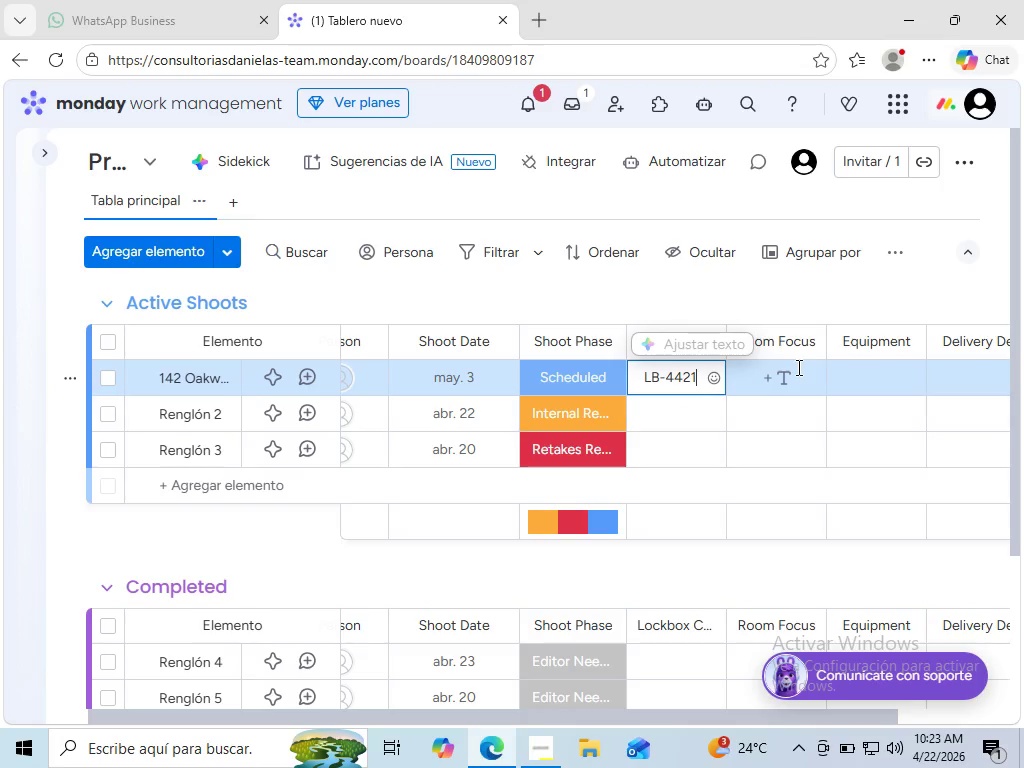 
wait(7.05)
 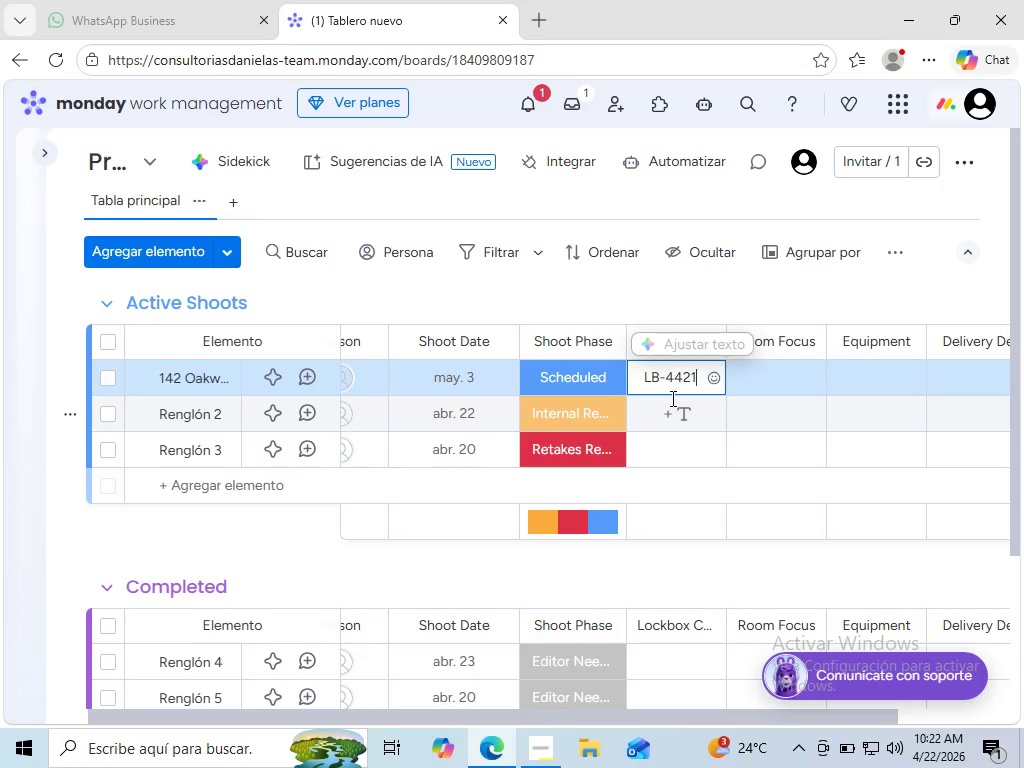 
left_click([760, 367])
 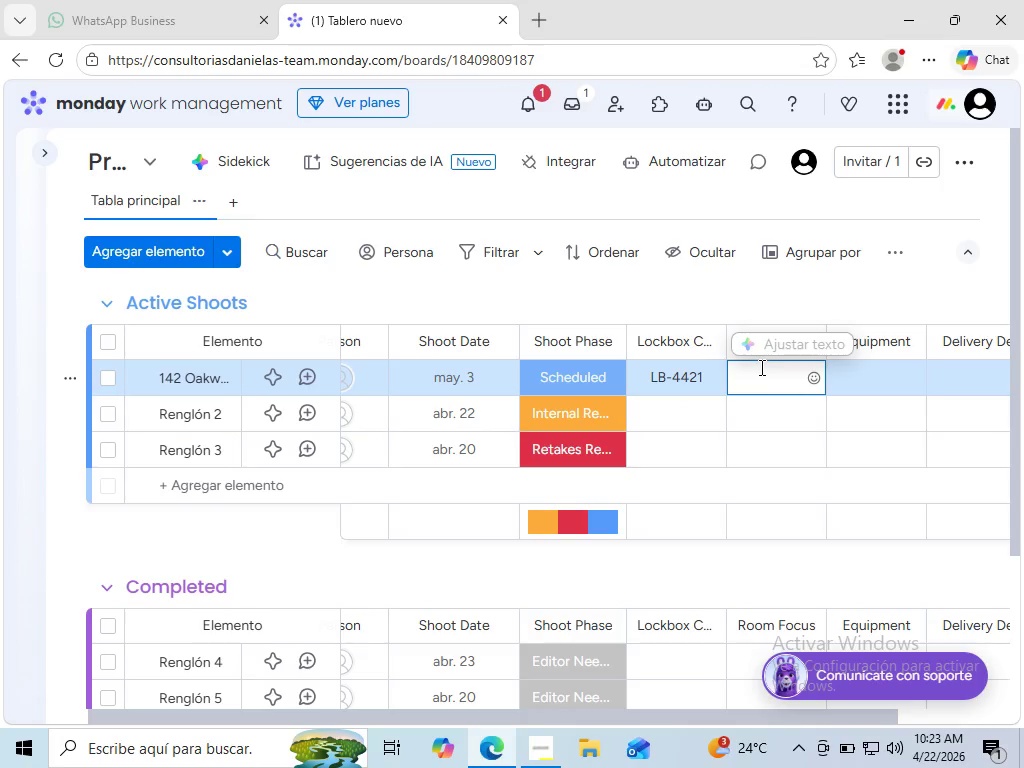 
type(lIVING ROO)
key(Backspace)
key(Backspace)
key(Backspace)
type(Living Room, Kitchen)
 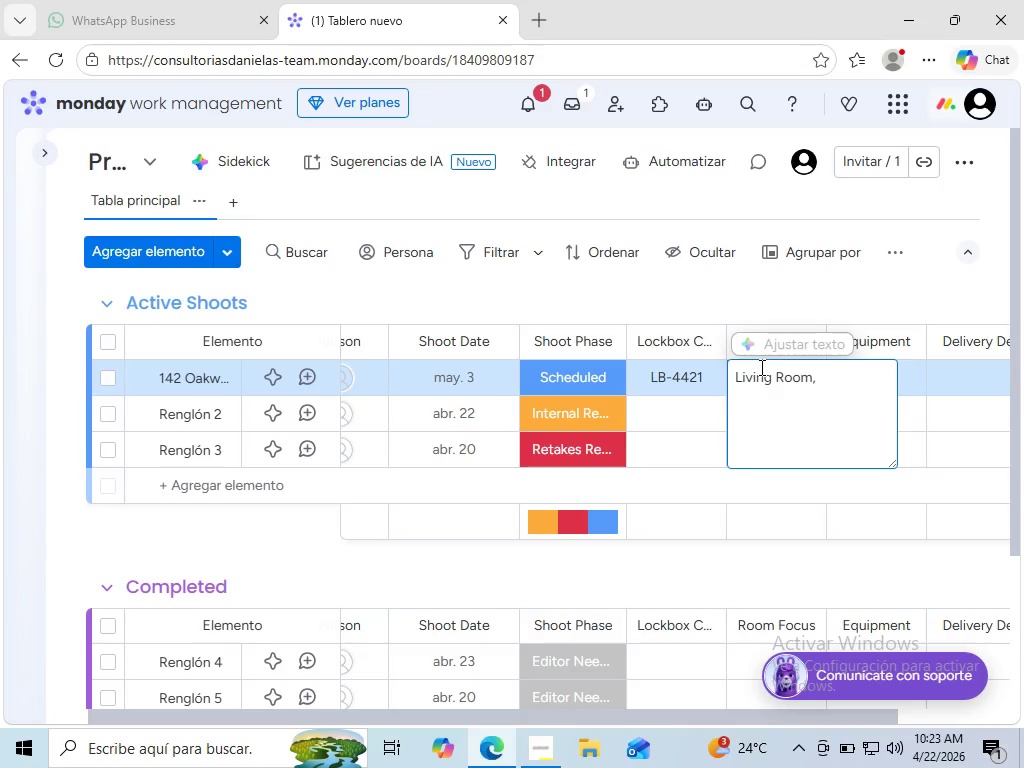 
left_click([842, 378])
 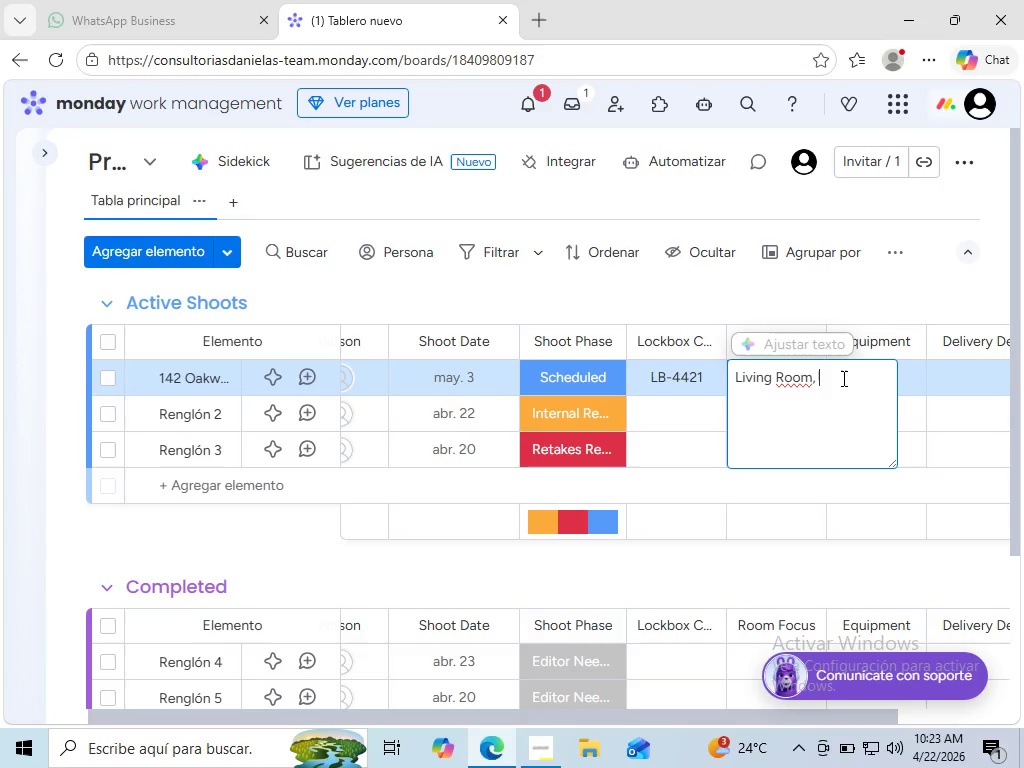 
type(Kitchen)
 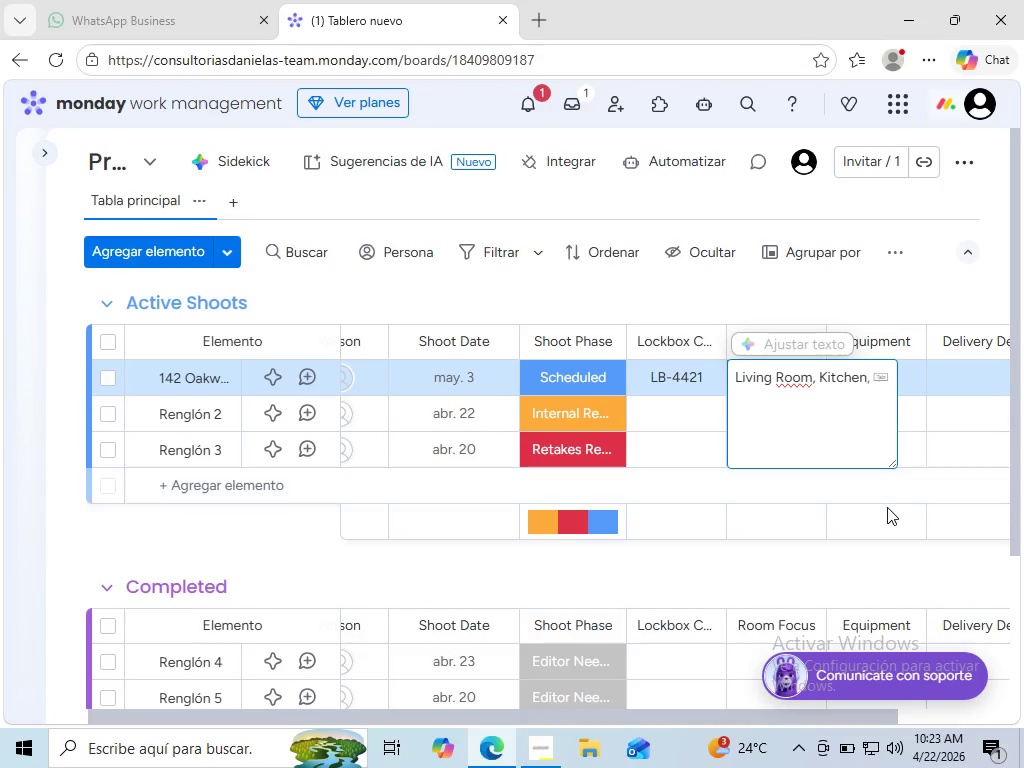 
left_click([887, 507])
 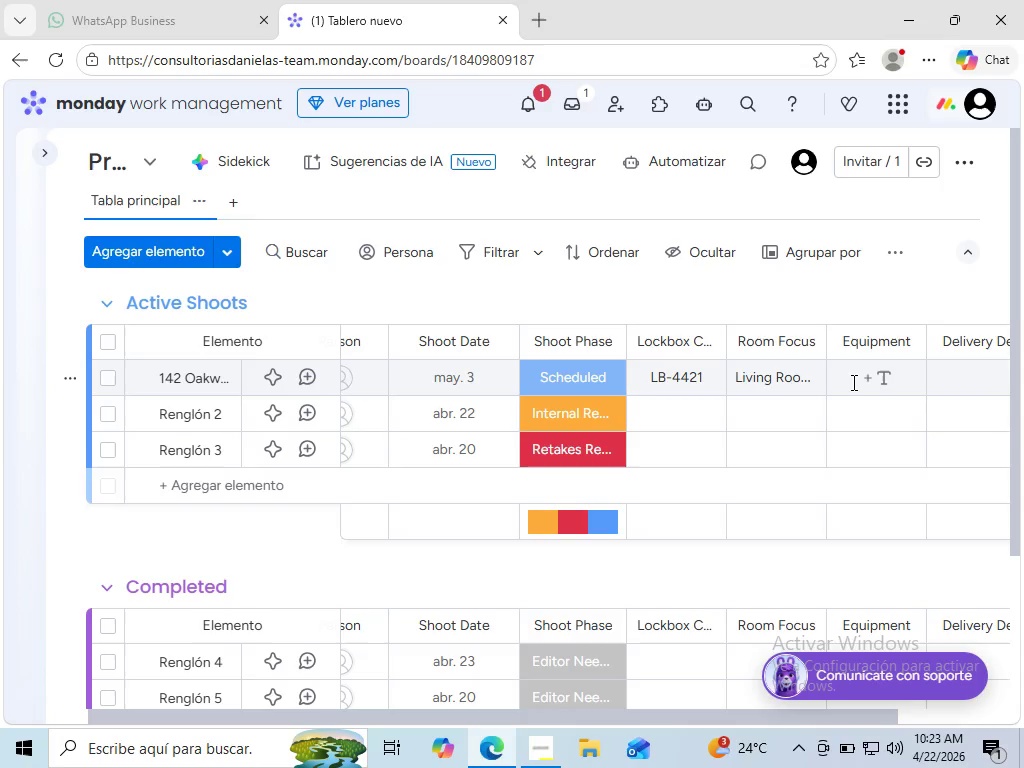 
left_click([852, 382])
 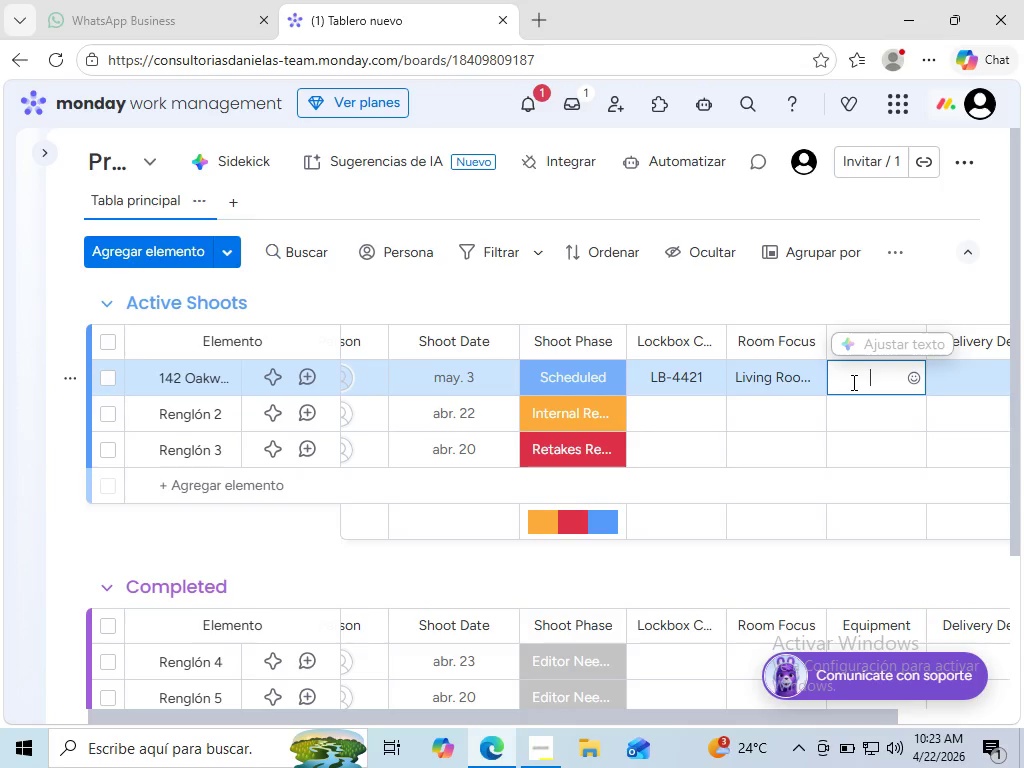 
type(Drone ])
key(Backspace)
type(=)
key(Backspace)
type(-)
key(Backspace)
type(0)
key(Backspace)
type(+ Wide Lens)
 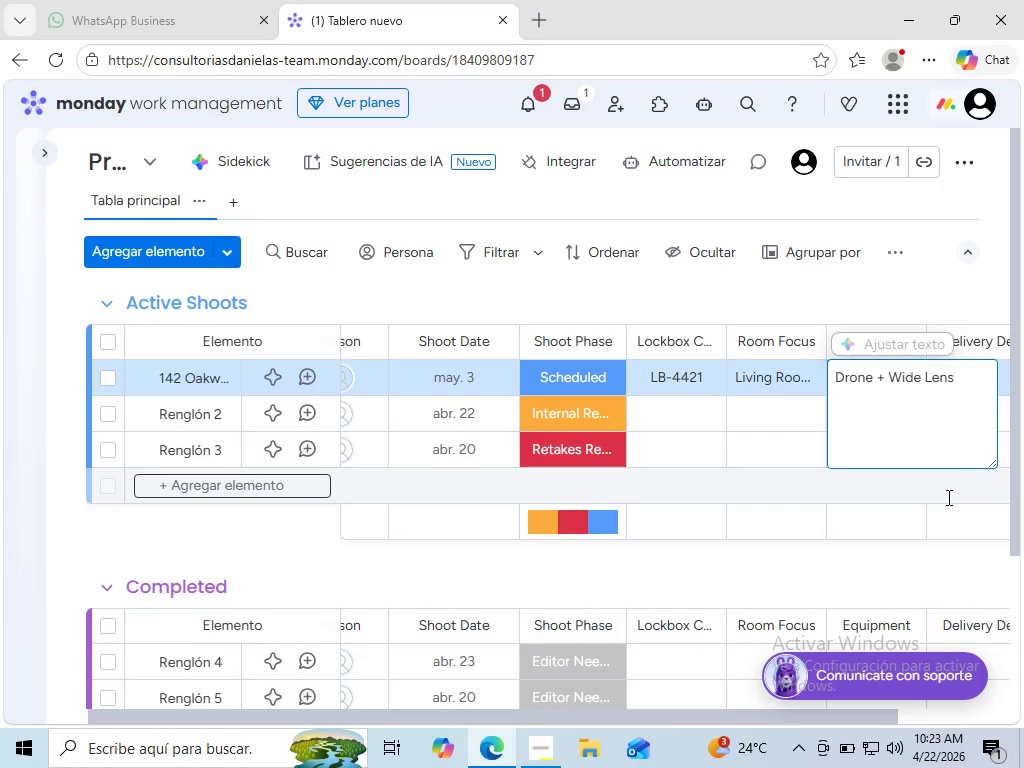 
left_click([947, 497])
 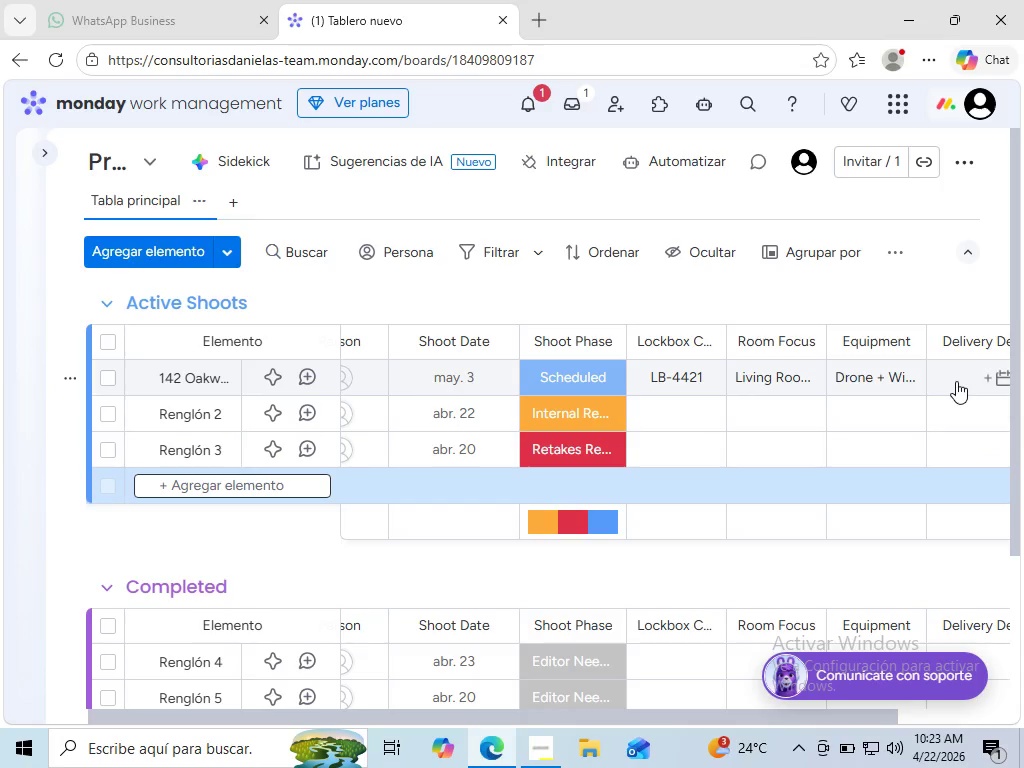 
left_click([956, 381])
 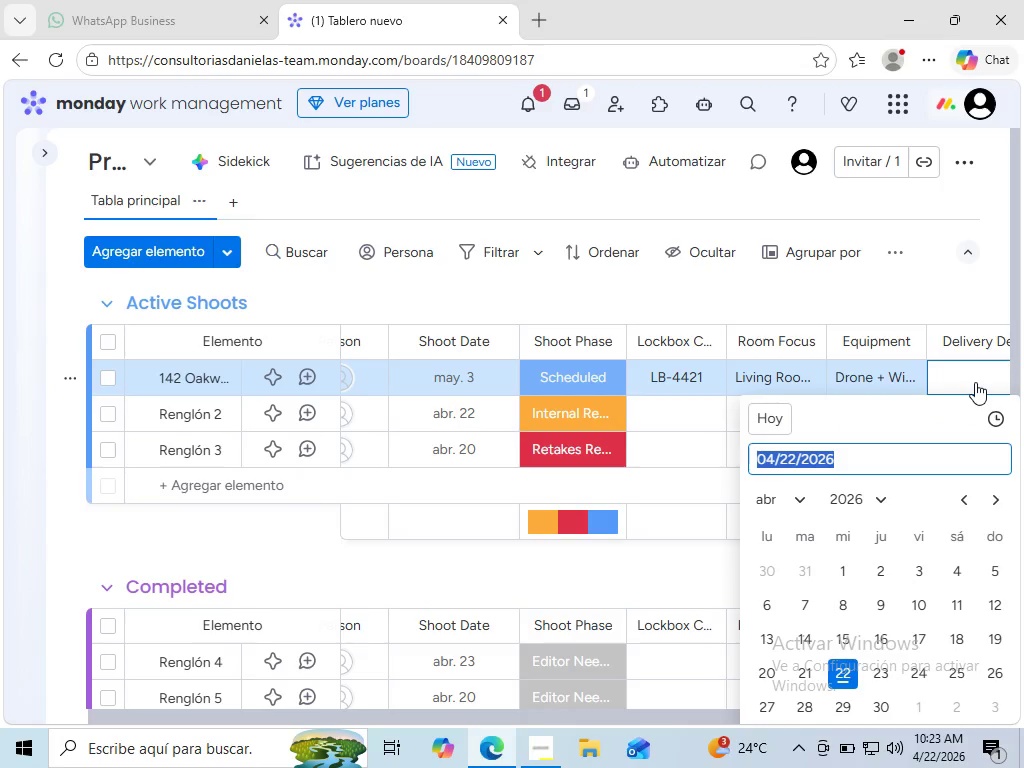 
wait(5.31)
 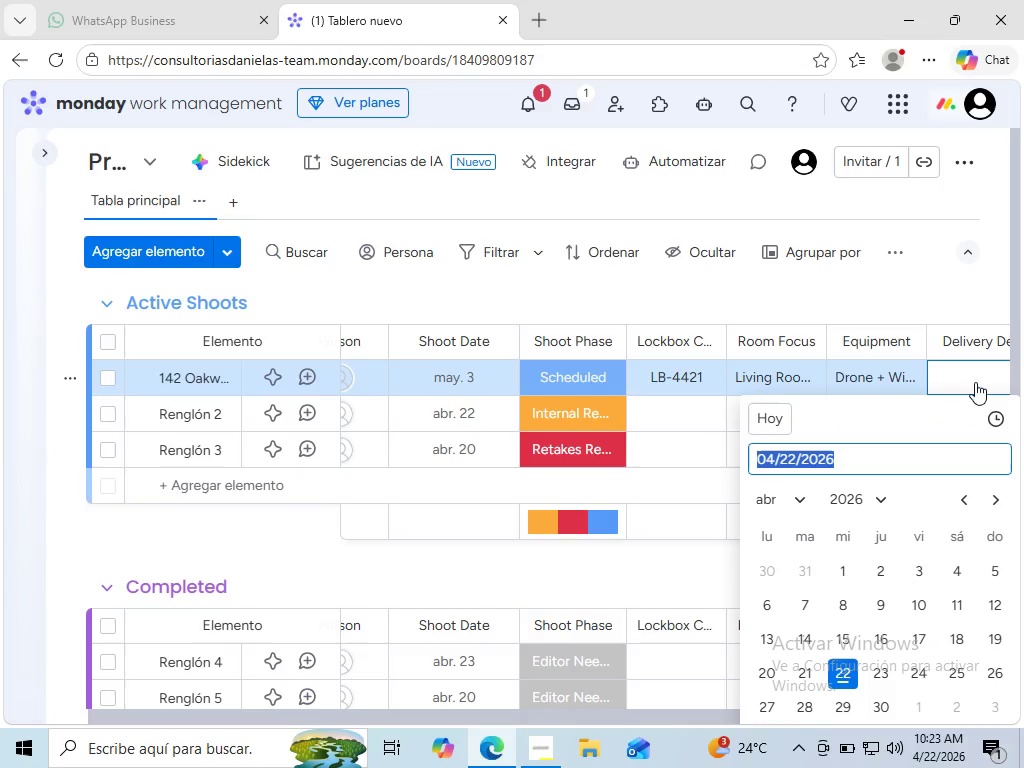 
left_click([773, 501])
 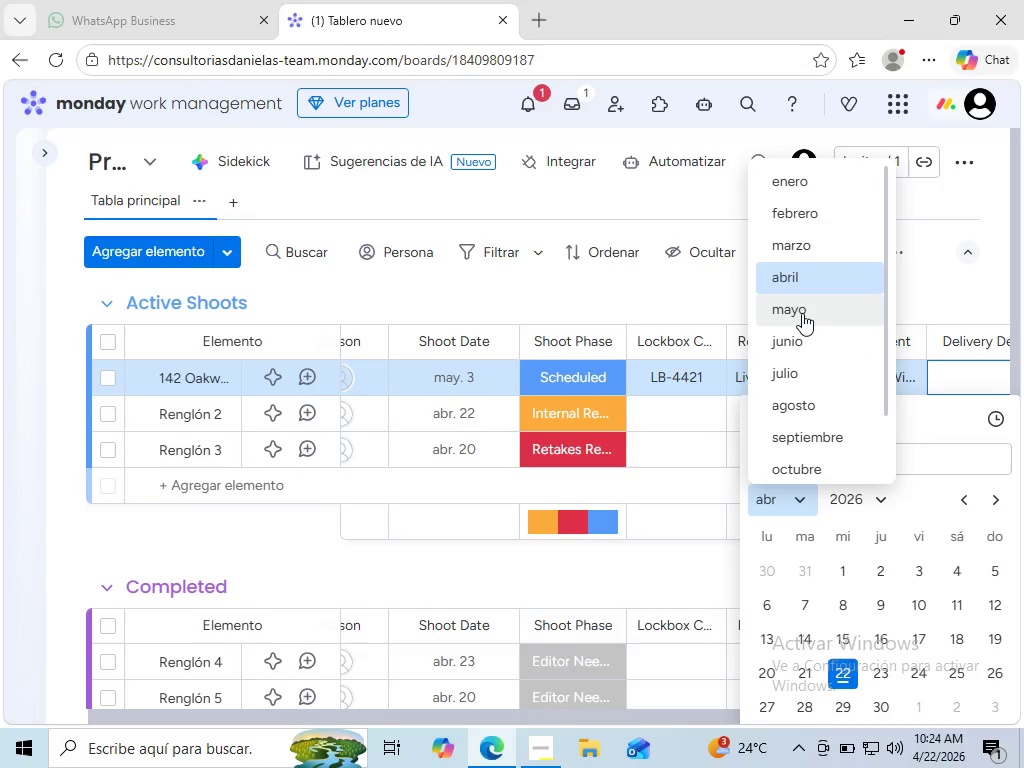 
left_click([802, 313])
 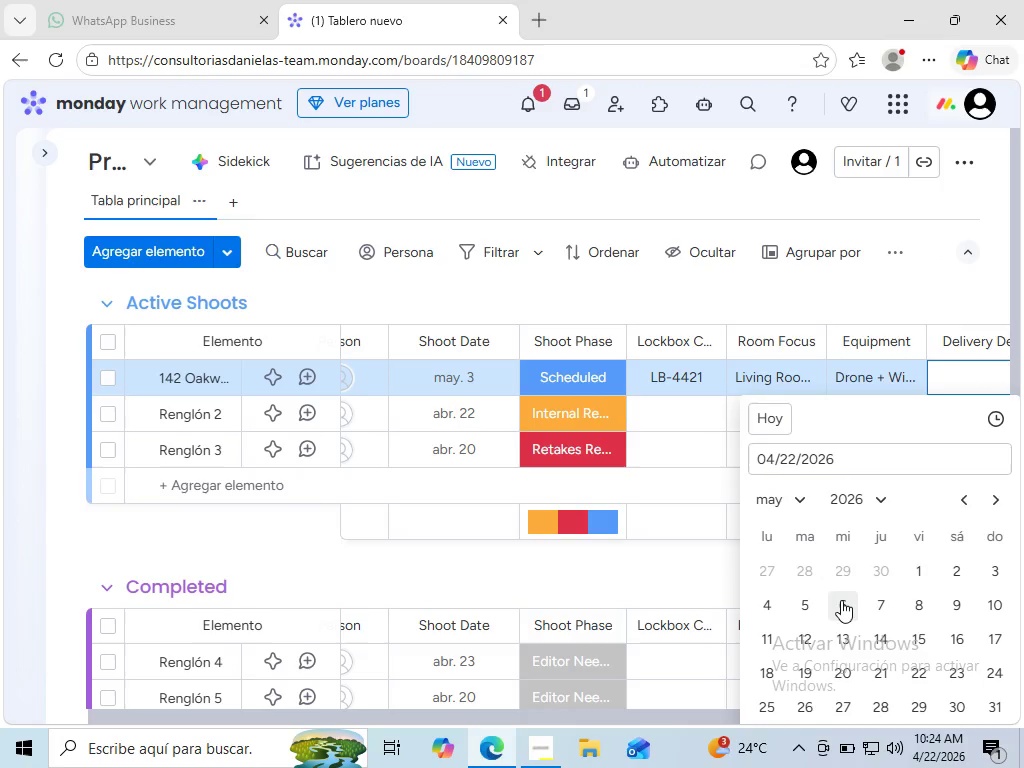 
left_click([841, 600])
 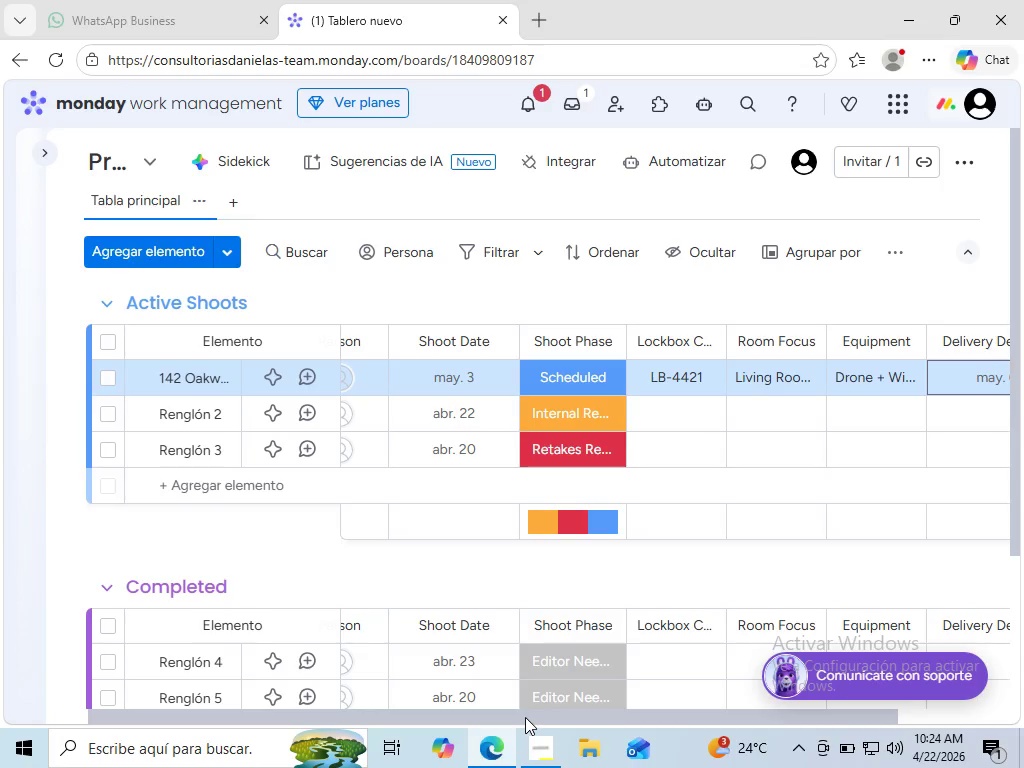 
left_click_drag(start_coordinate=[523, 717], to_coordinate=[285, 711])
 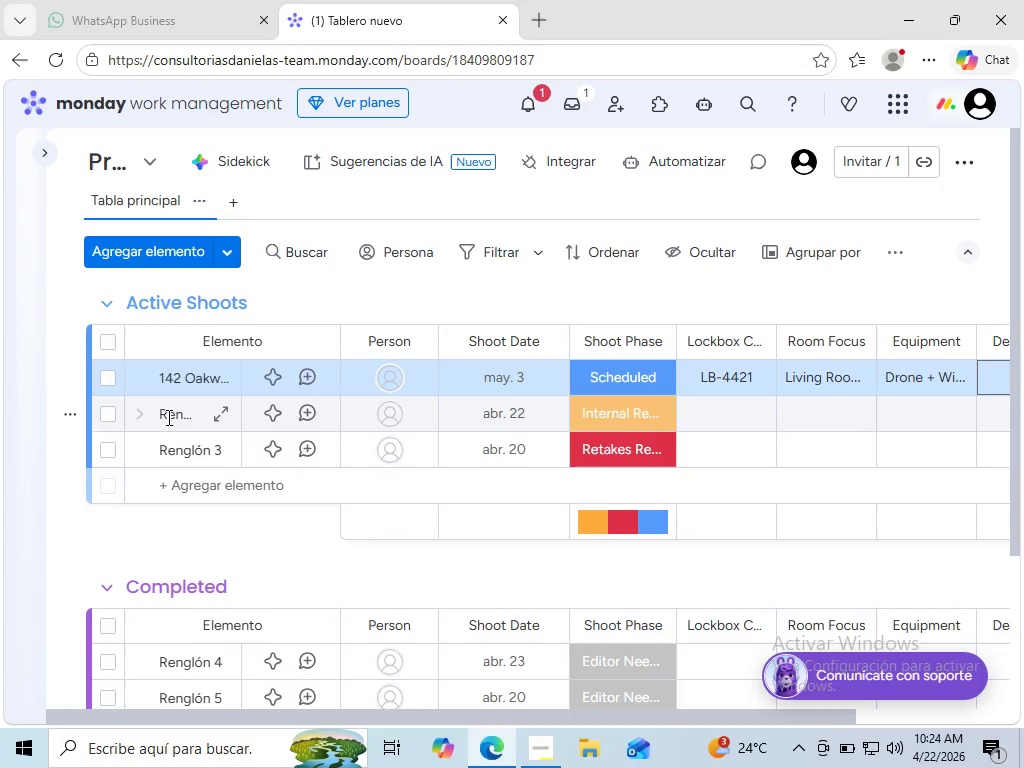 
left_click([167, 417])
 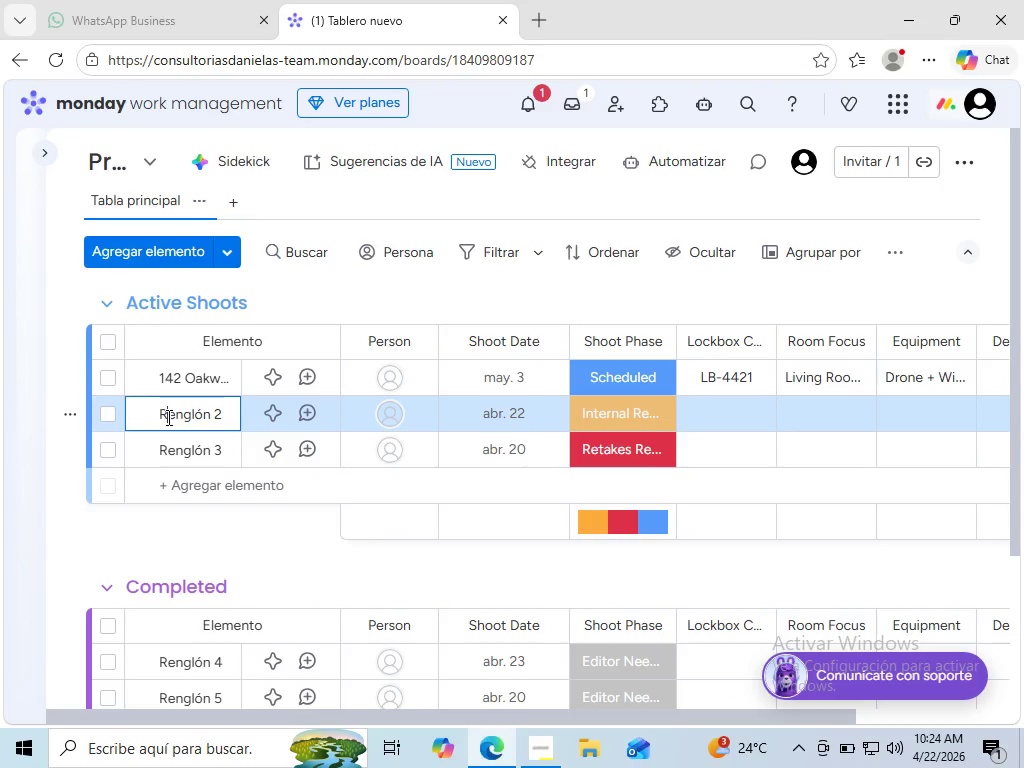 
double_click([167, 417])
 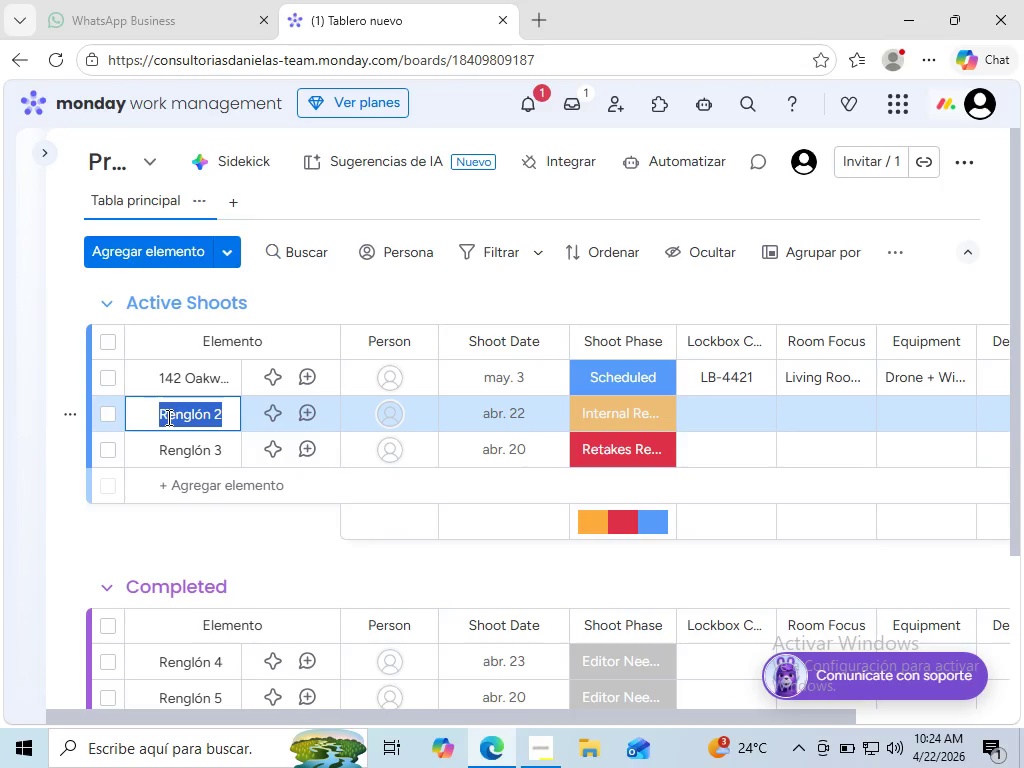 
triple_click([167, 417])
 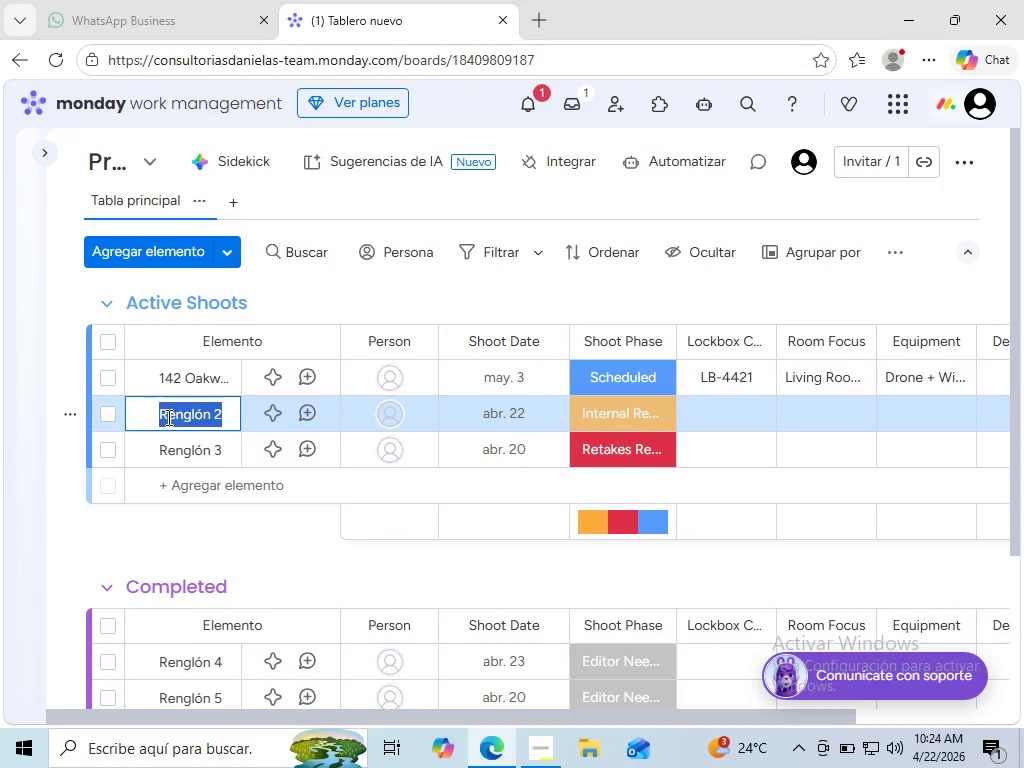 
type(87 Sunset Bivd)
 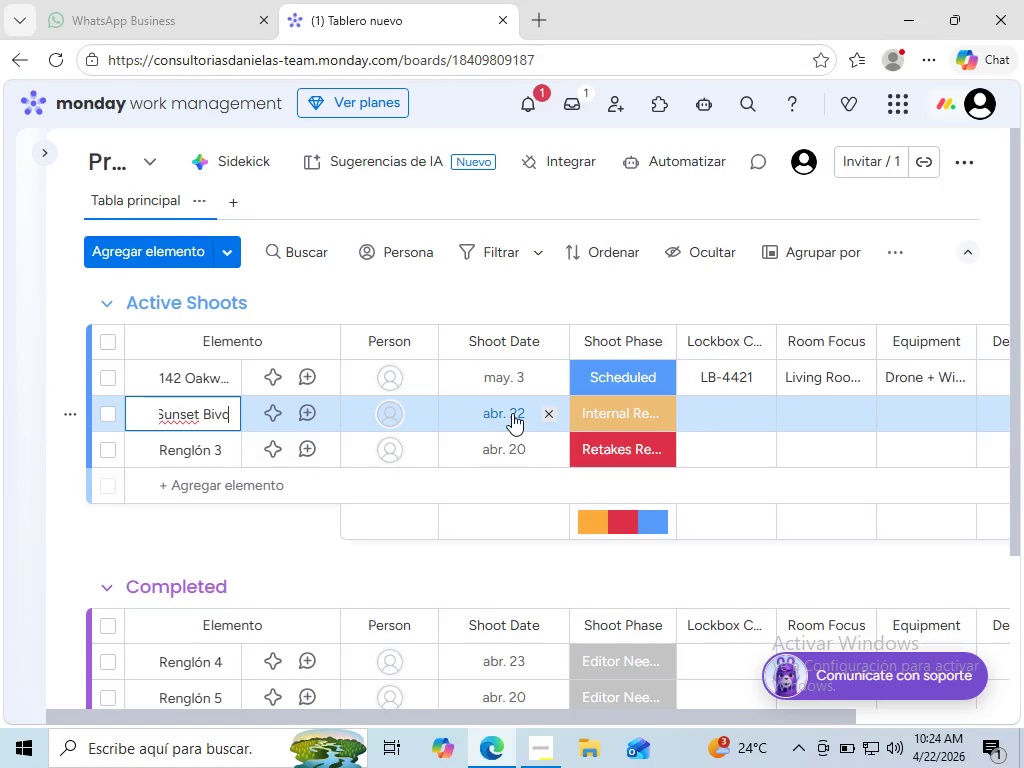 
wait(6.66)
 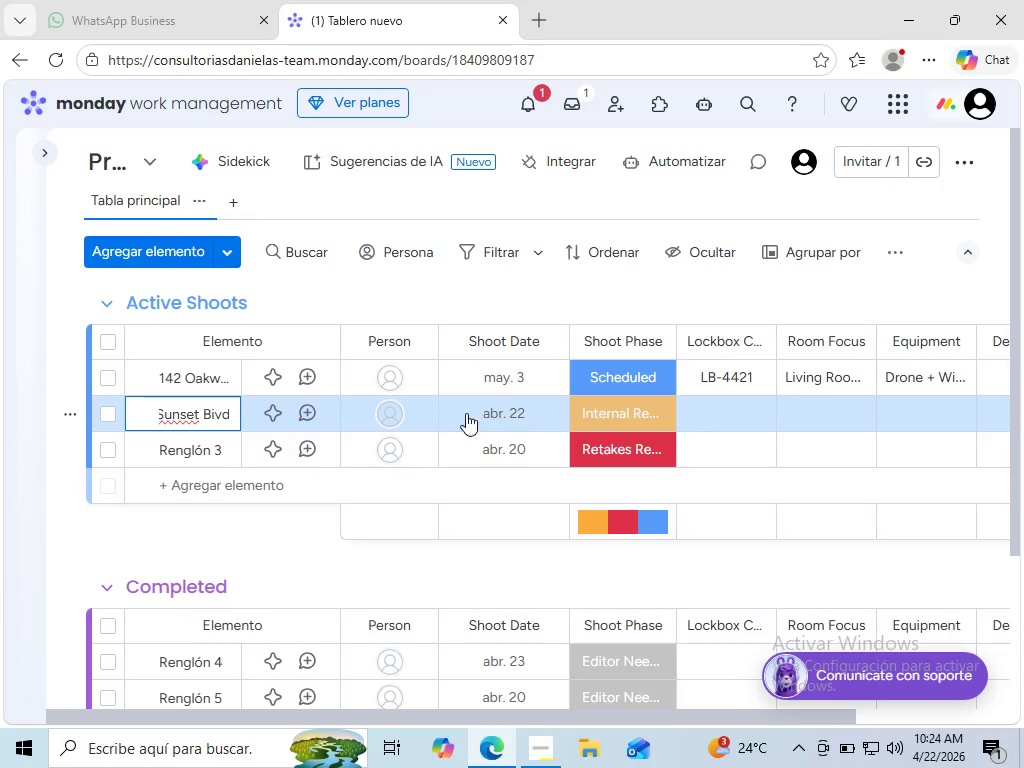 
left_click([512, 413])
 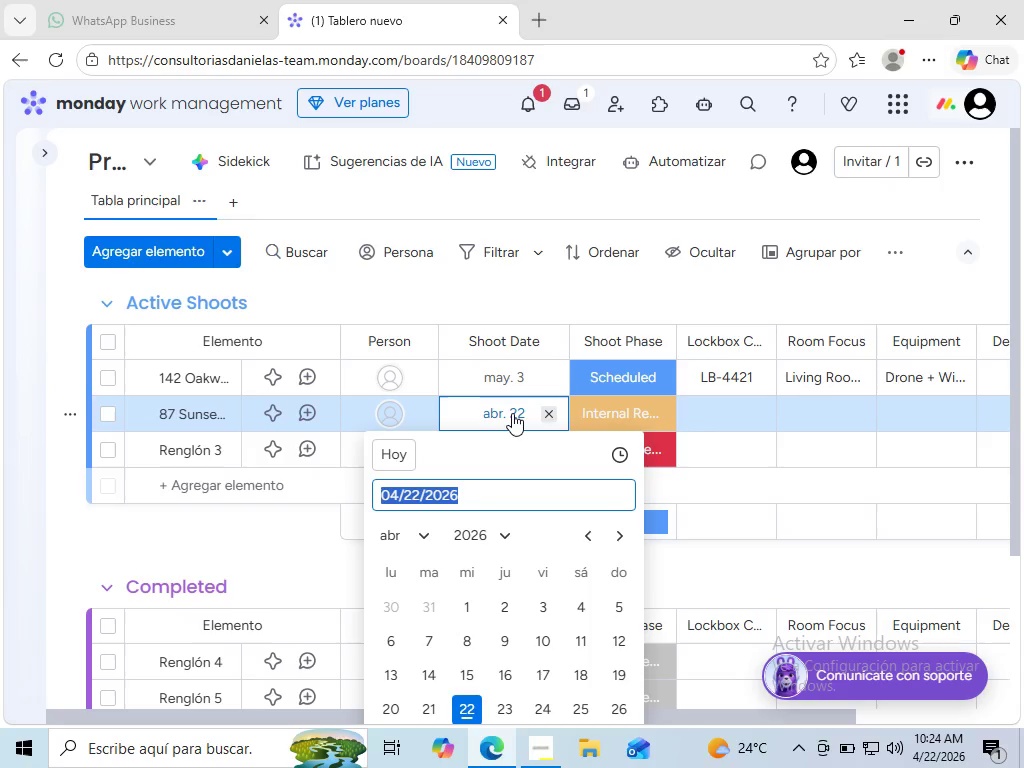 
wait(10.81)
 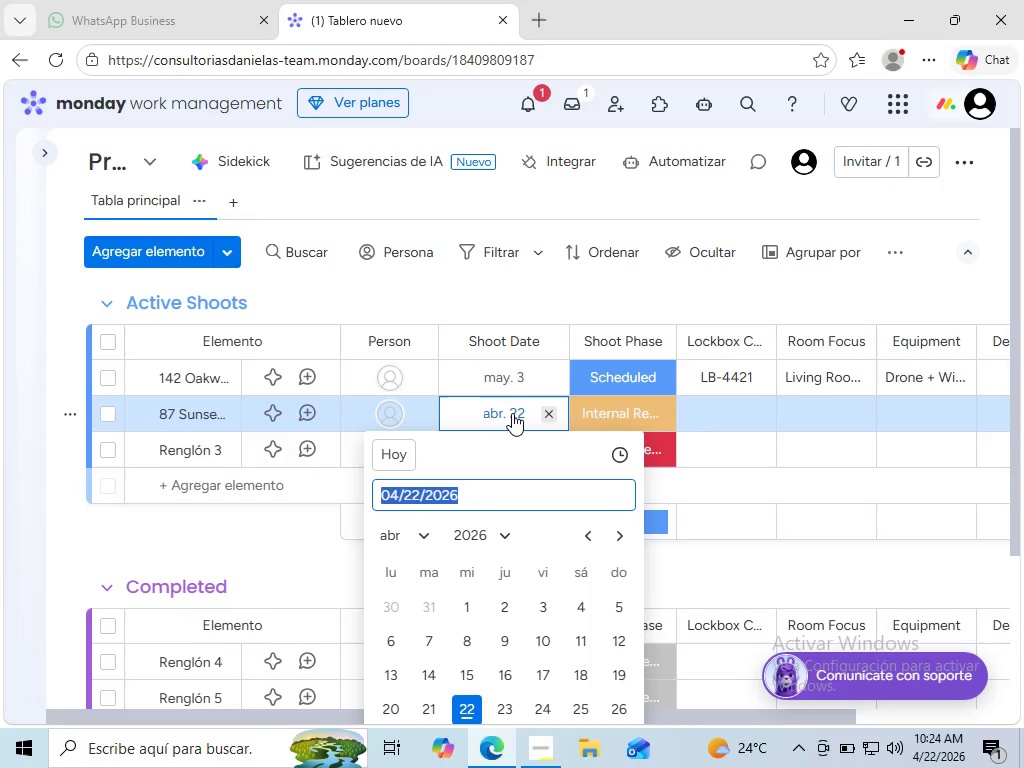 
left_click_drag(start_coordinate=[1020, 438], to_coordinate=[1023, 508])
 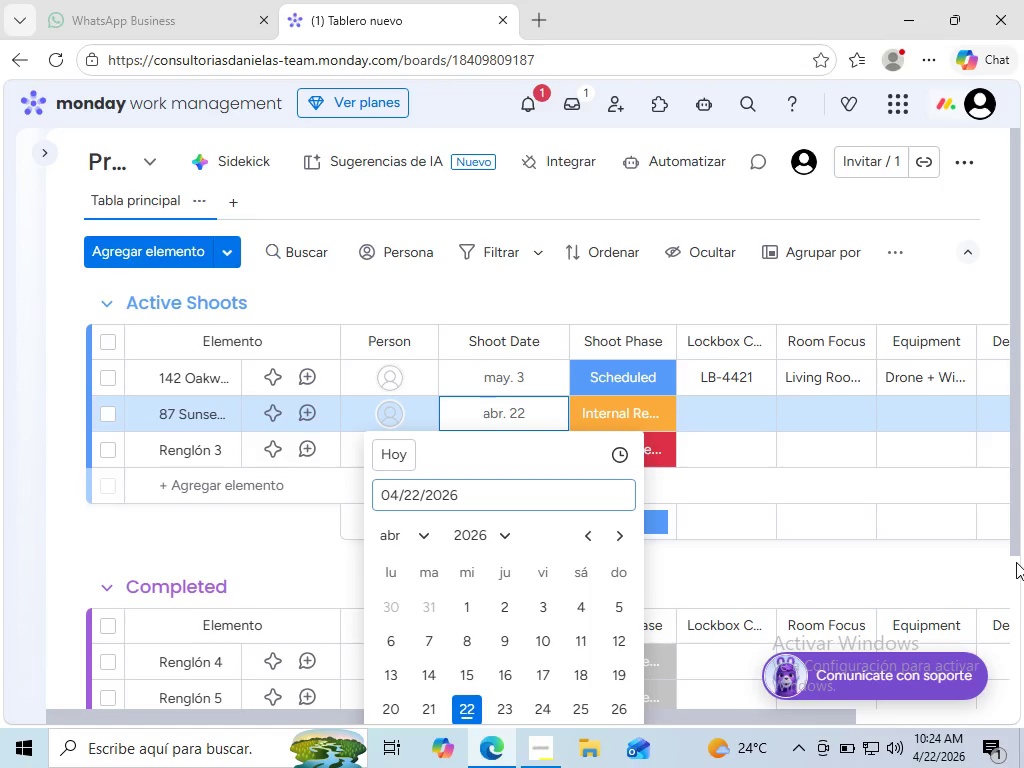 
left_click_drag(start_coordinate=[1012, 527], to_coordinate=[1017, 567])
 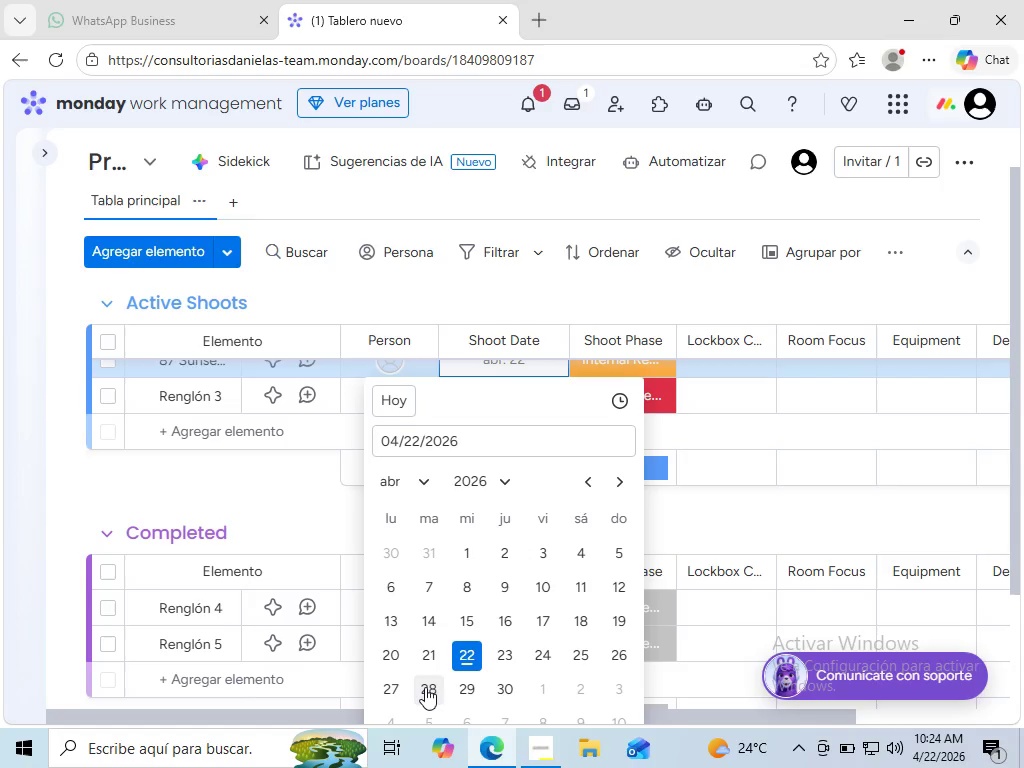 
left_click([425, 687])
 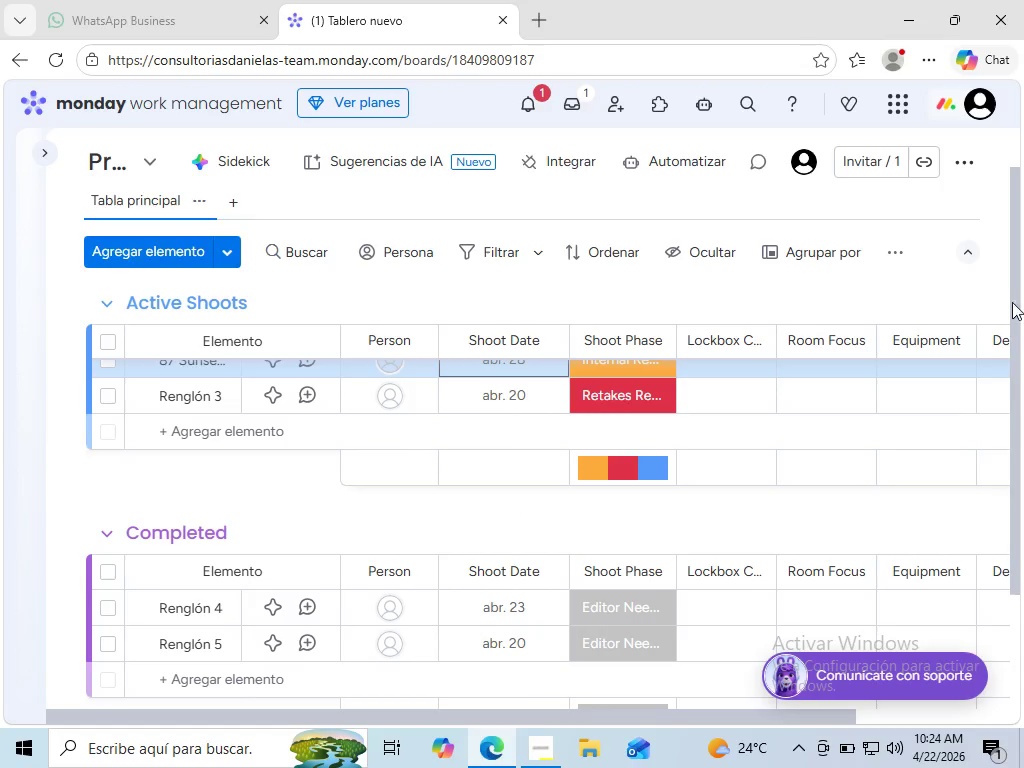 
left_click_drag(start_coordinate=[1011, 302], to_coordinate=[1017, 287])
 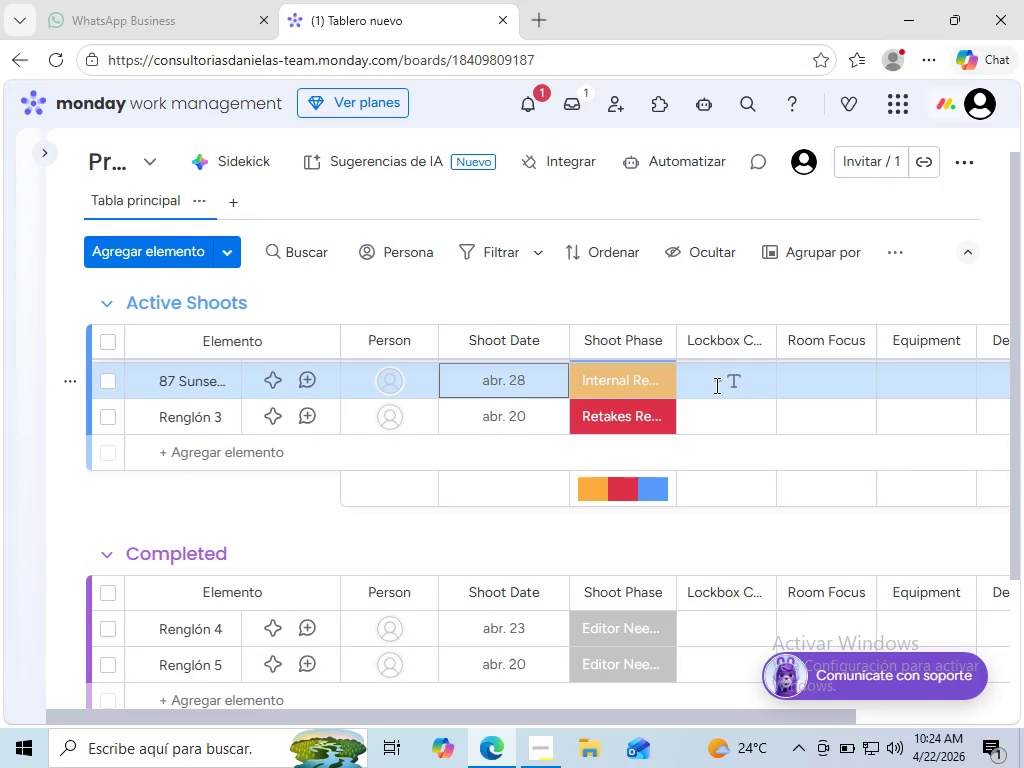 
left_click([715, 385])
 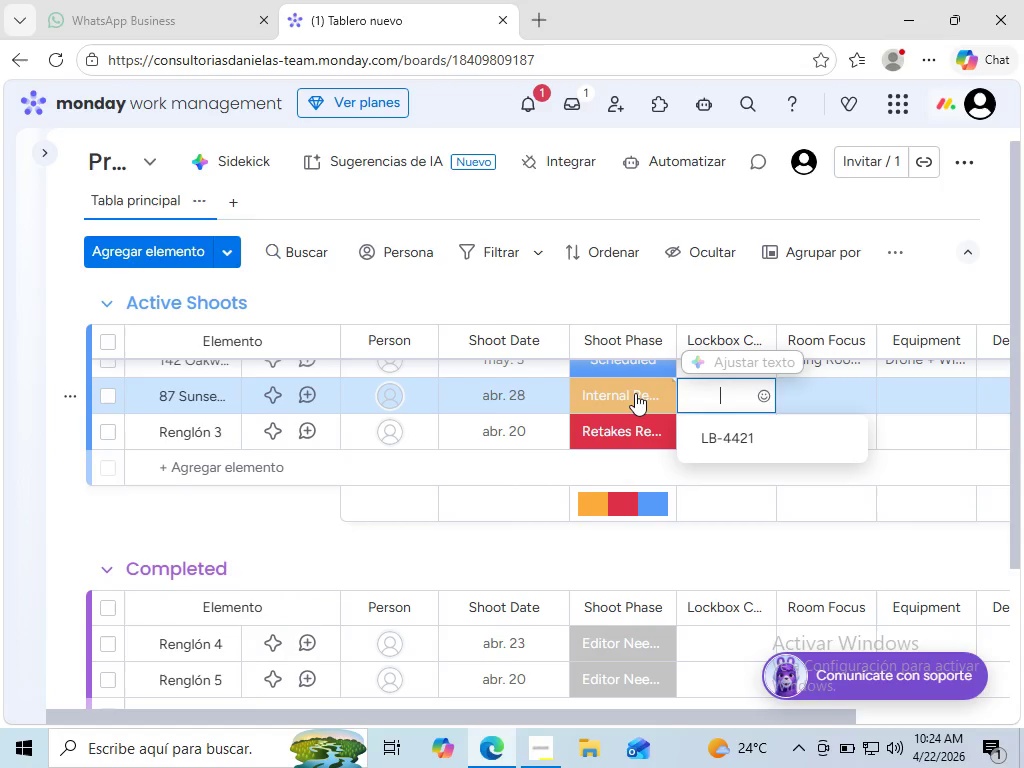 
left_click([635, 393])
 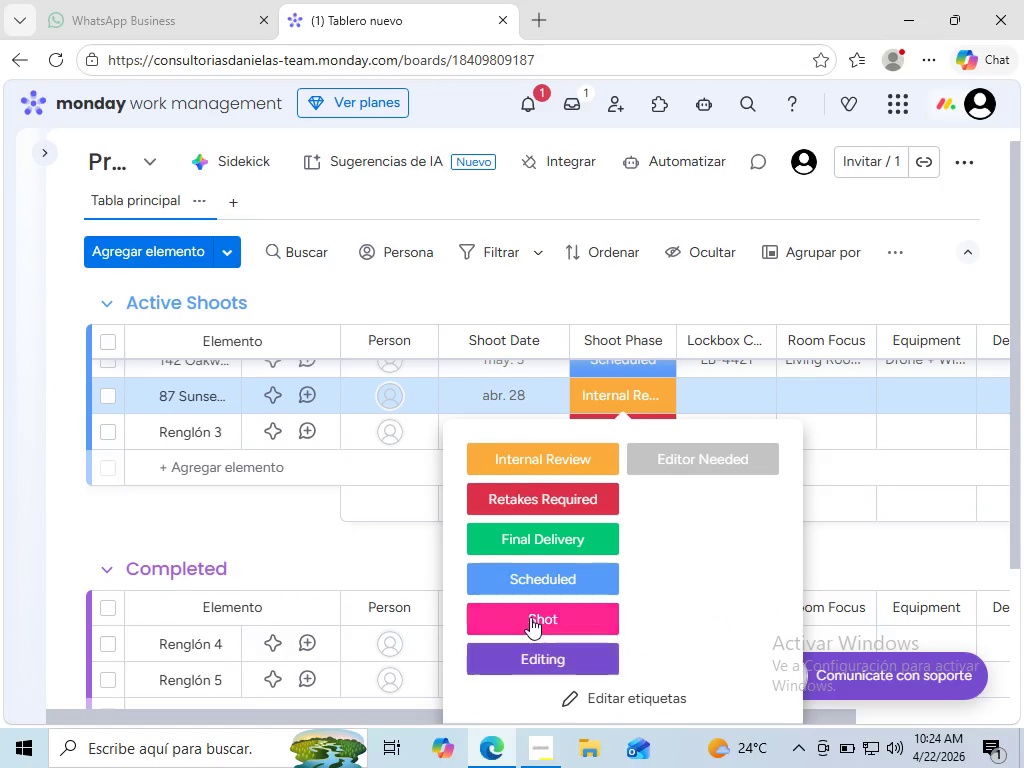 
left_click([530, 617])
 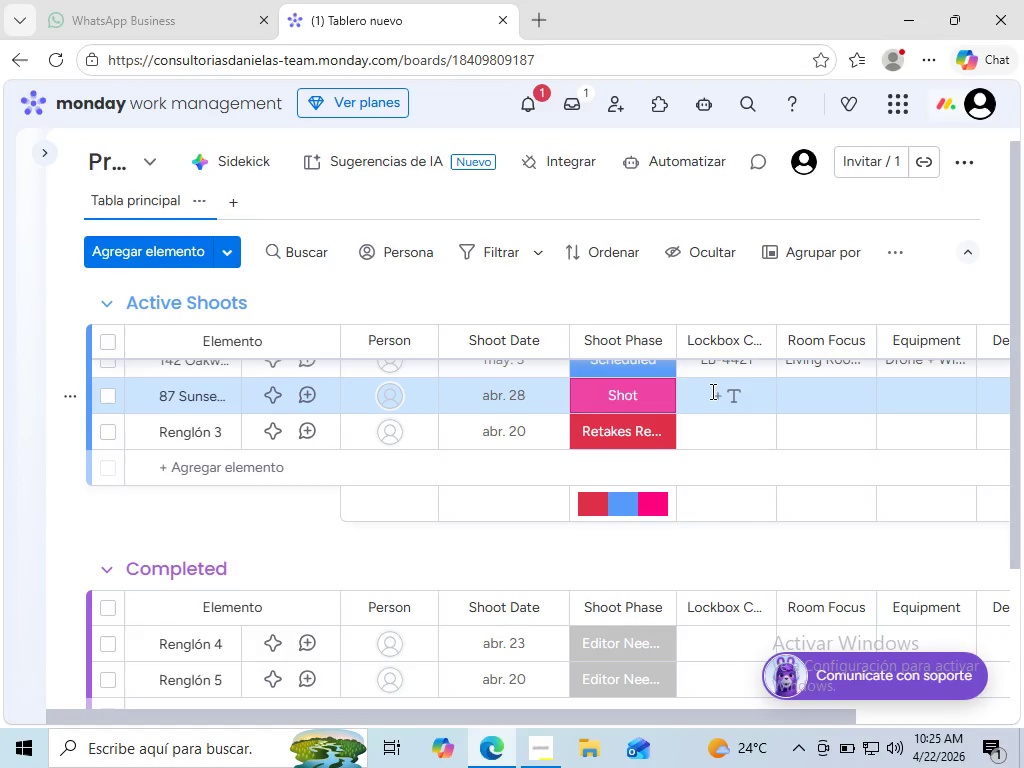 
wait(37.88)
 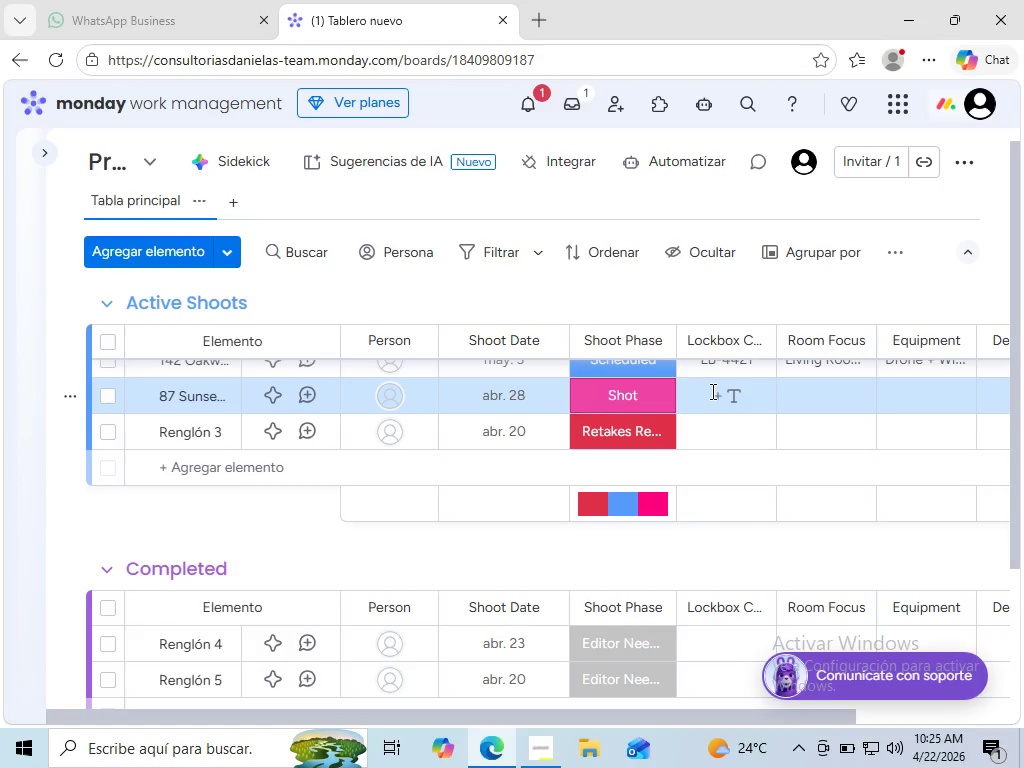 
left_click([717, 391])
 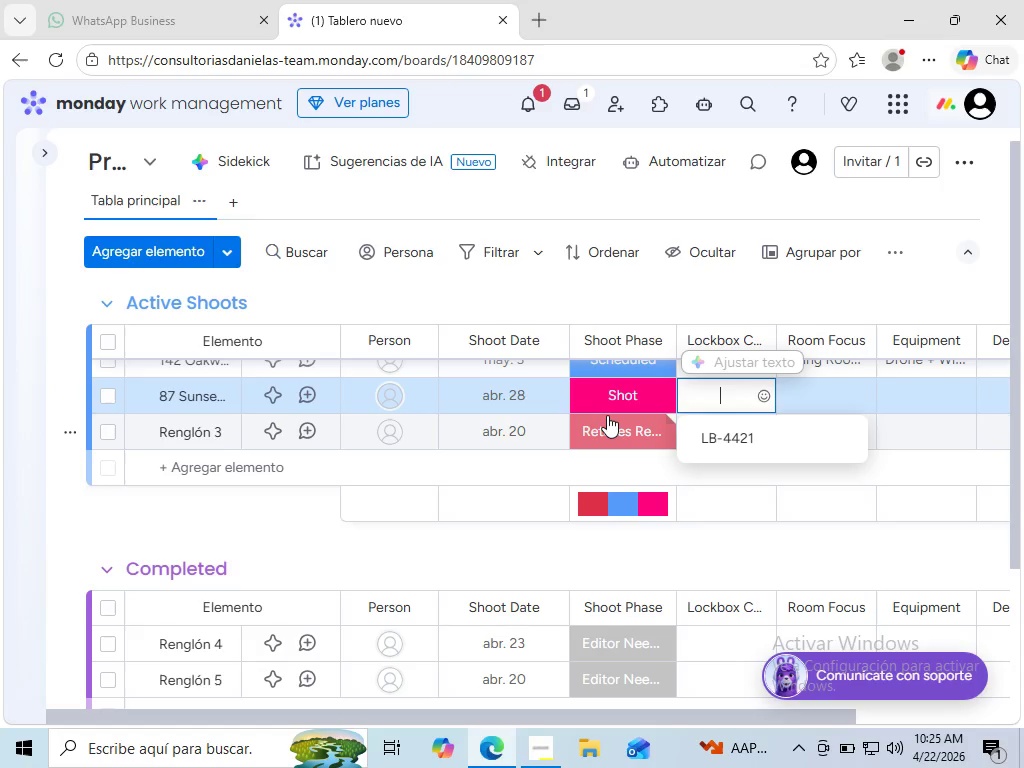 
type(LB-)
 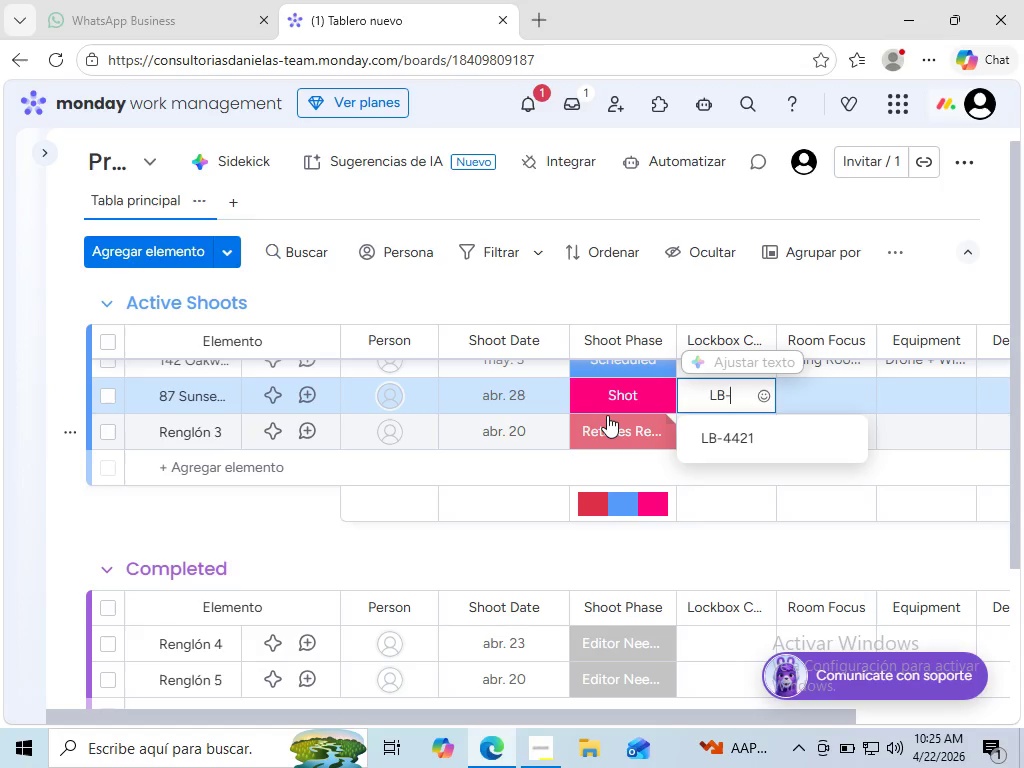 
type(3389)
 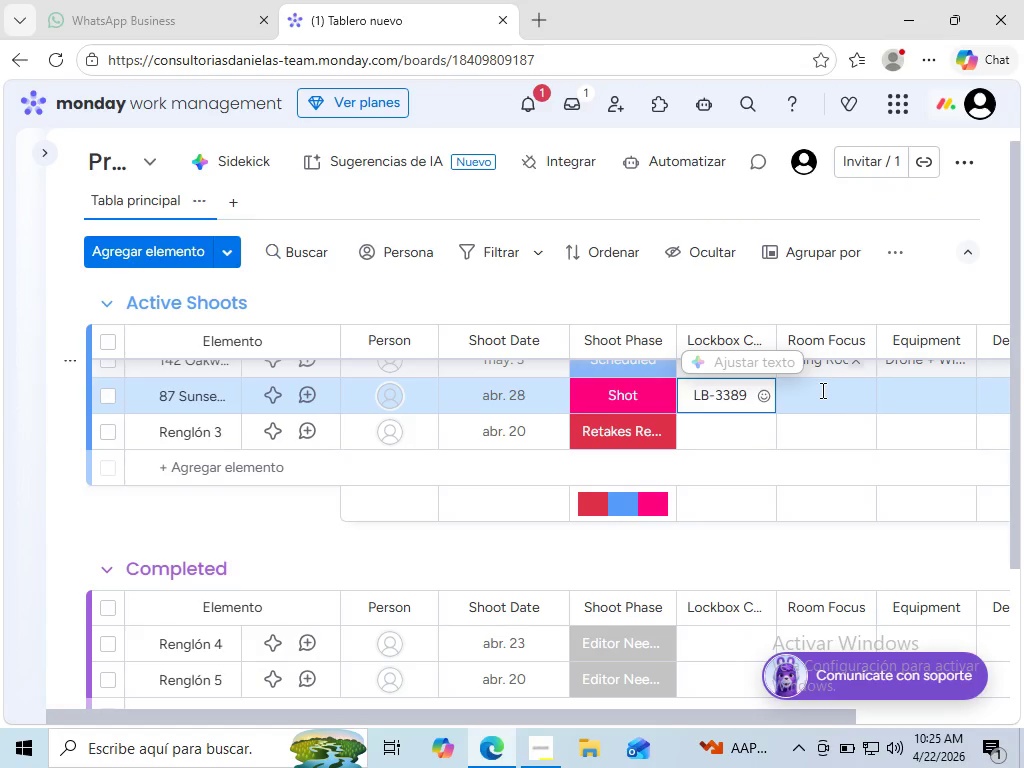 
left_click([821, 402])
 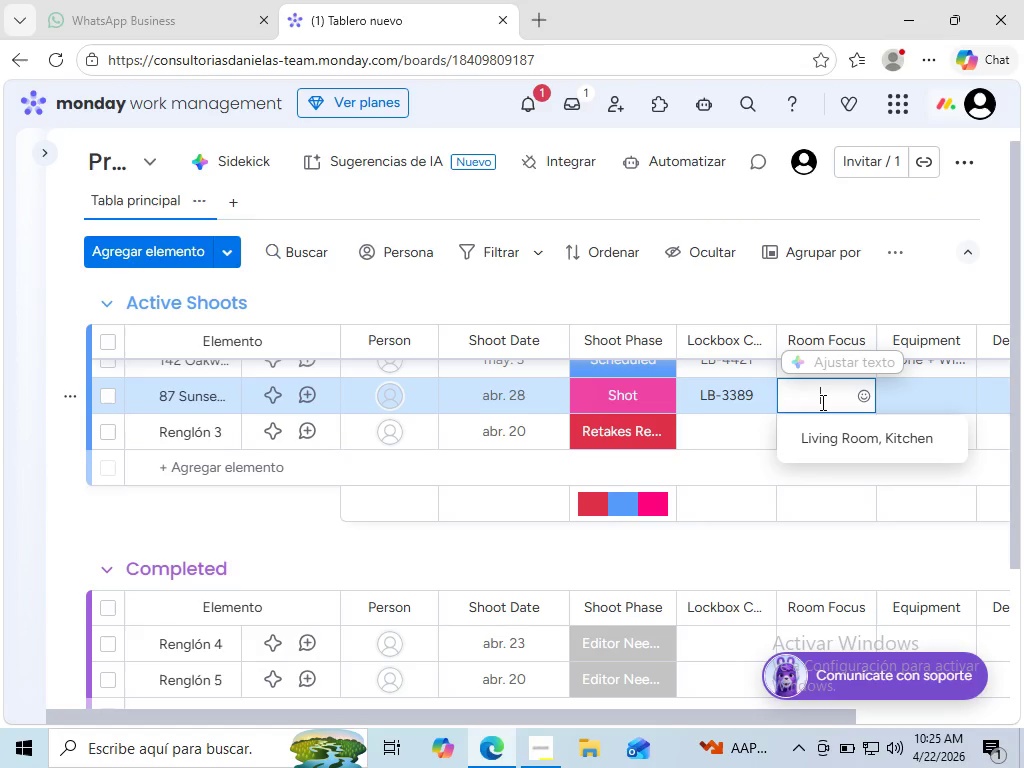 
type(mASTER)
key(Backspace)
key(Backspace)
key(Backspace)
key(Backspace)
key(Backspace)
key(Backspace)
type(Master Bedroom)
key(Tab)
 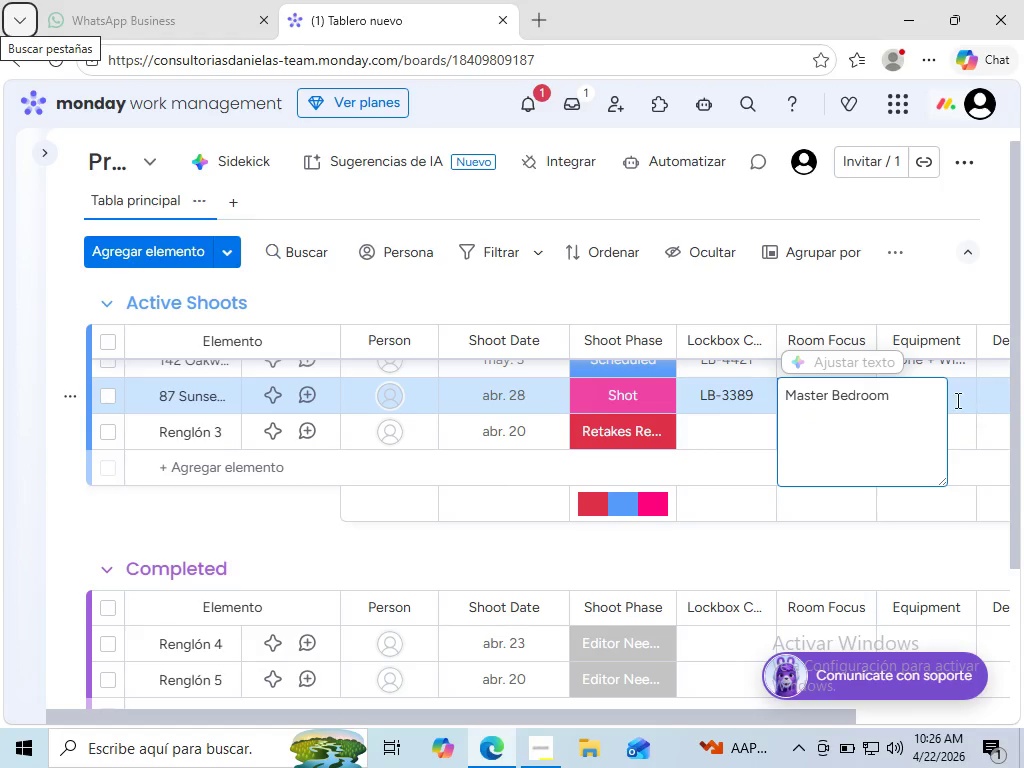 
left_click([956, 400])
 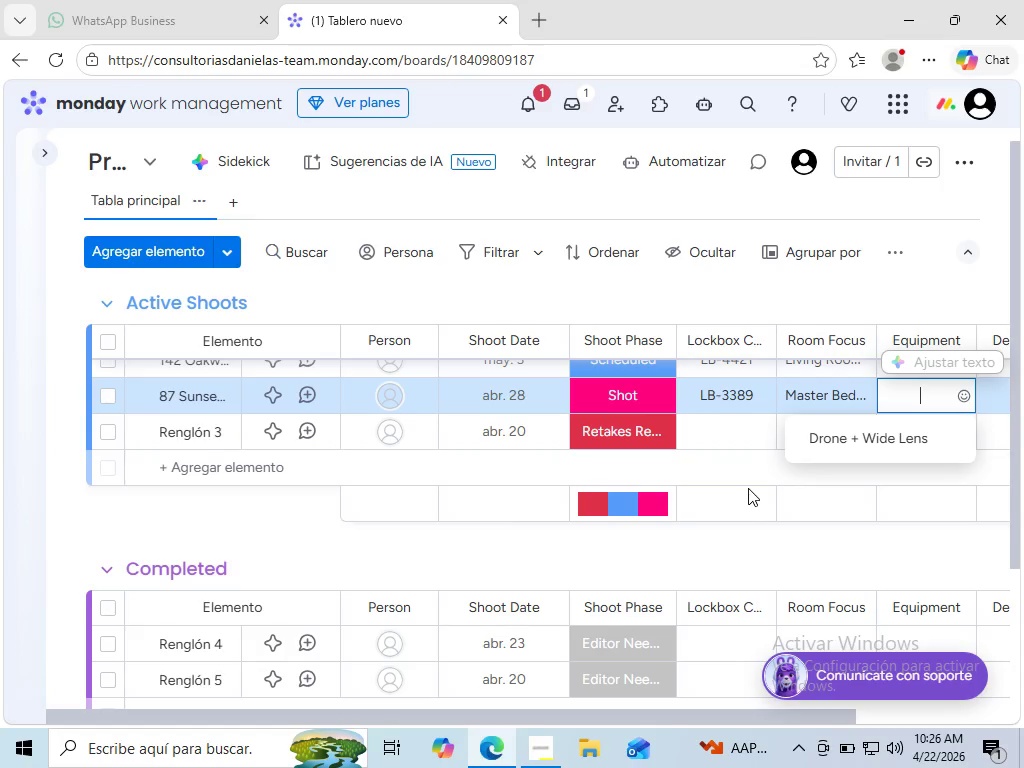 
wait(6.14)
 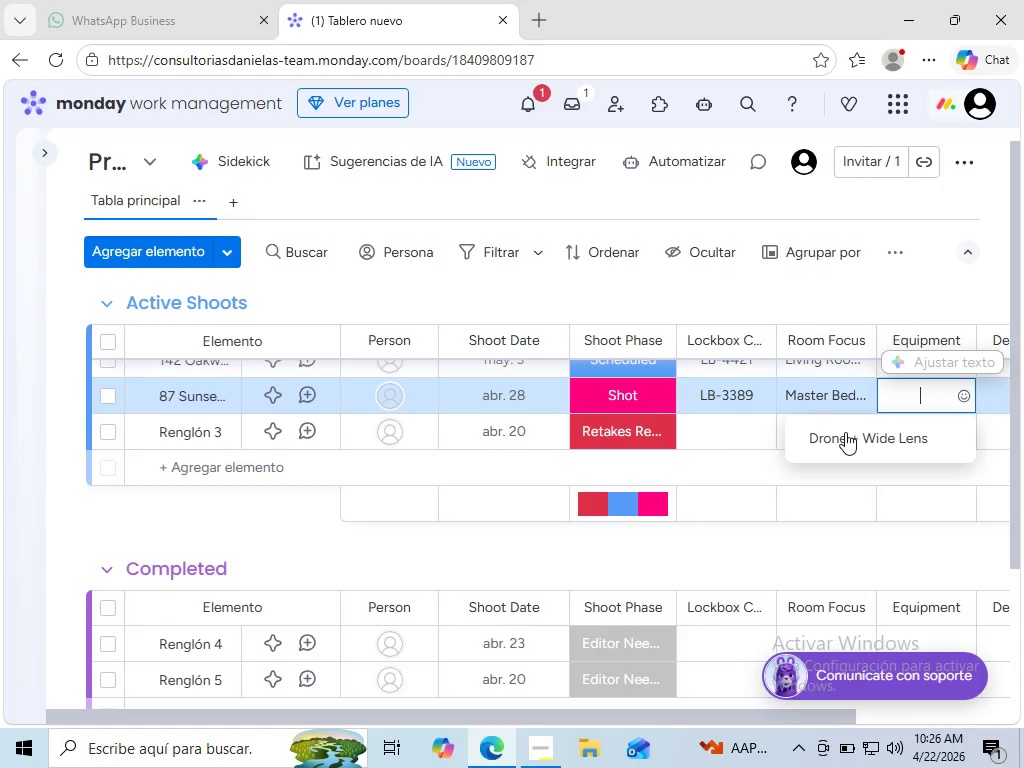 
type(Standard kit)
 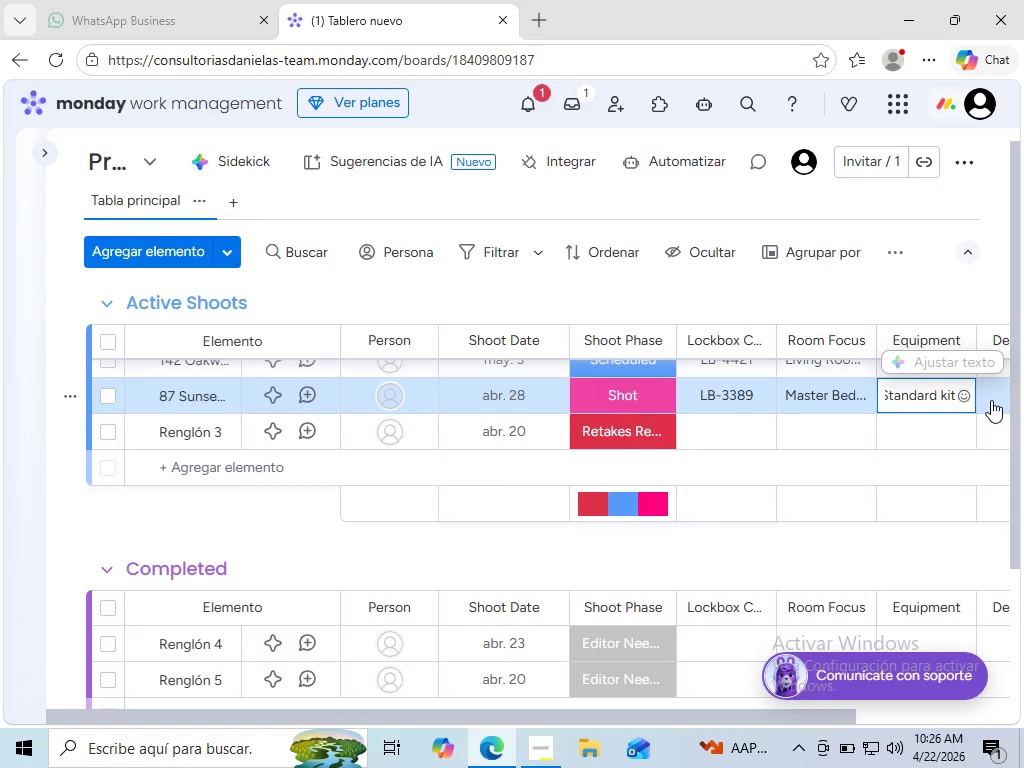 
left_click([991, 400])
 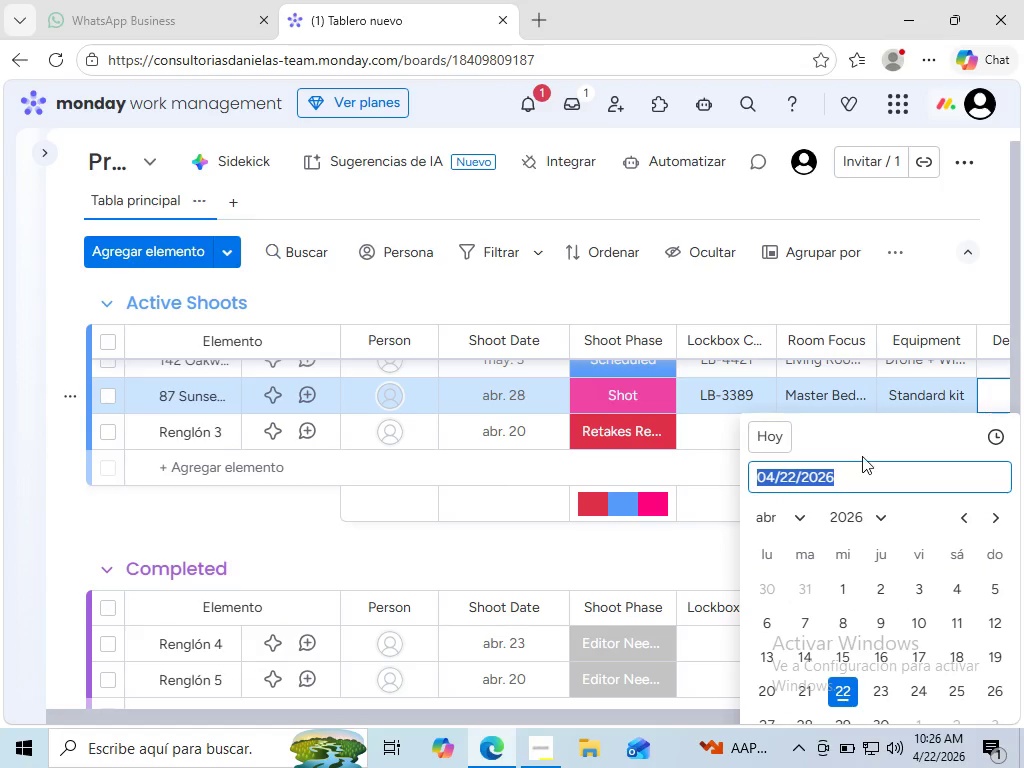 
left_click([798, 512])
 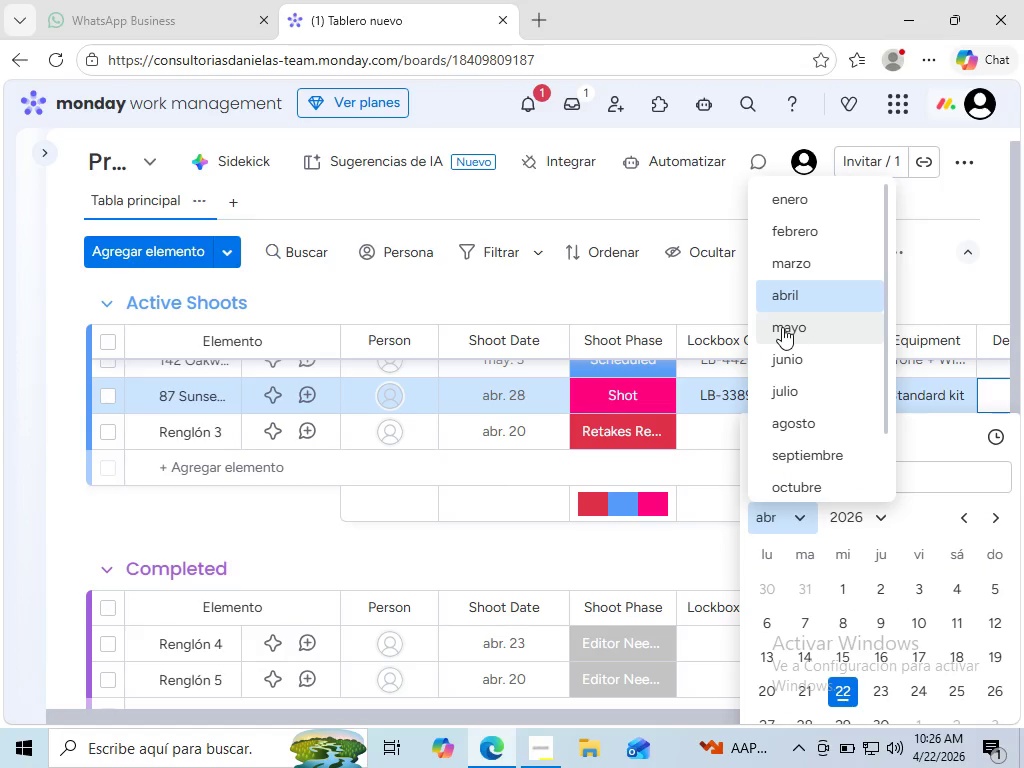 
left_click([782, 327])
 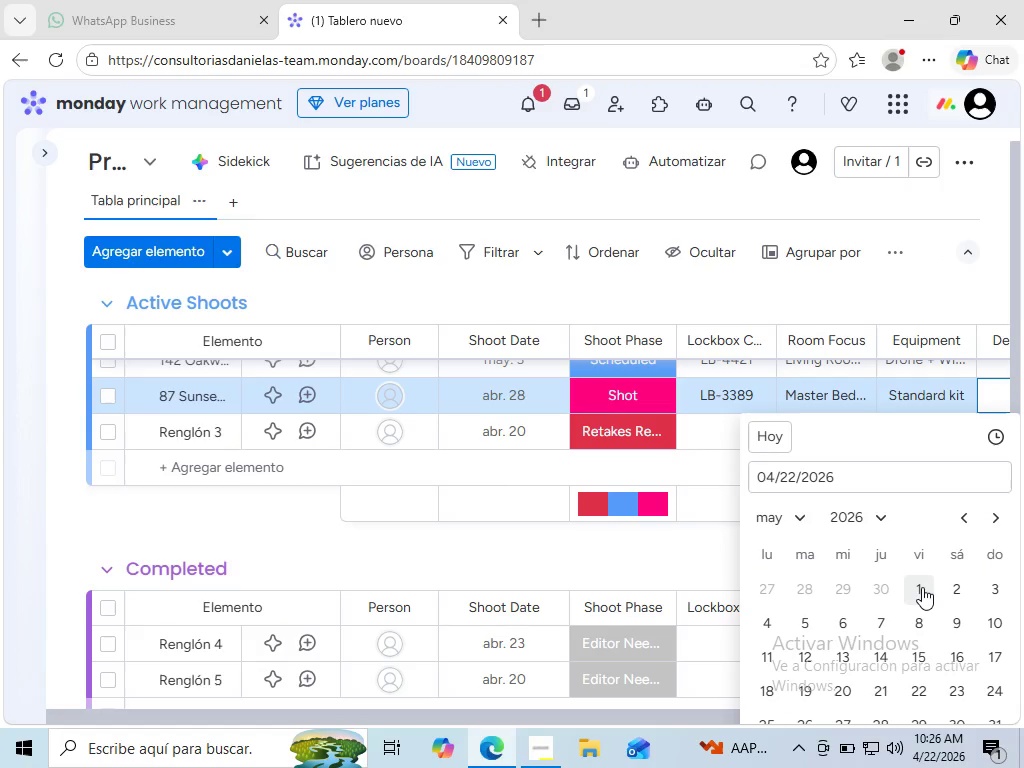 
left_click([922, 587])
 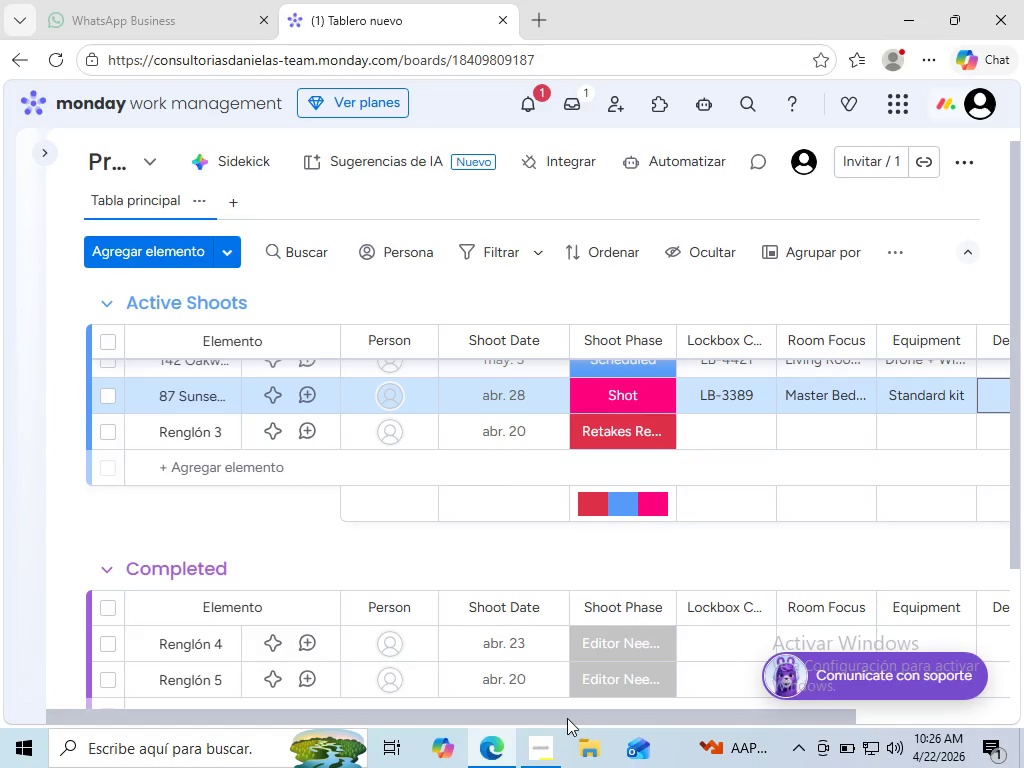 
left_click_drag(start_coordinate=[567, 718], to_coordinate=[518, 730])
 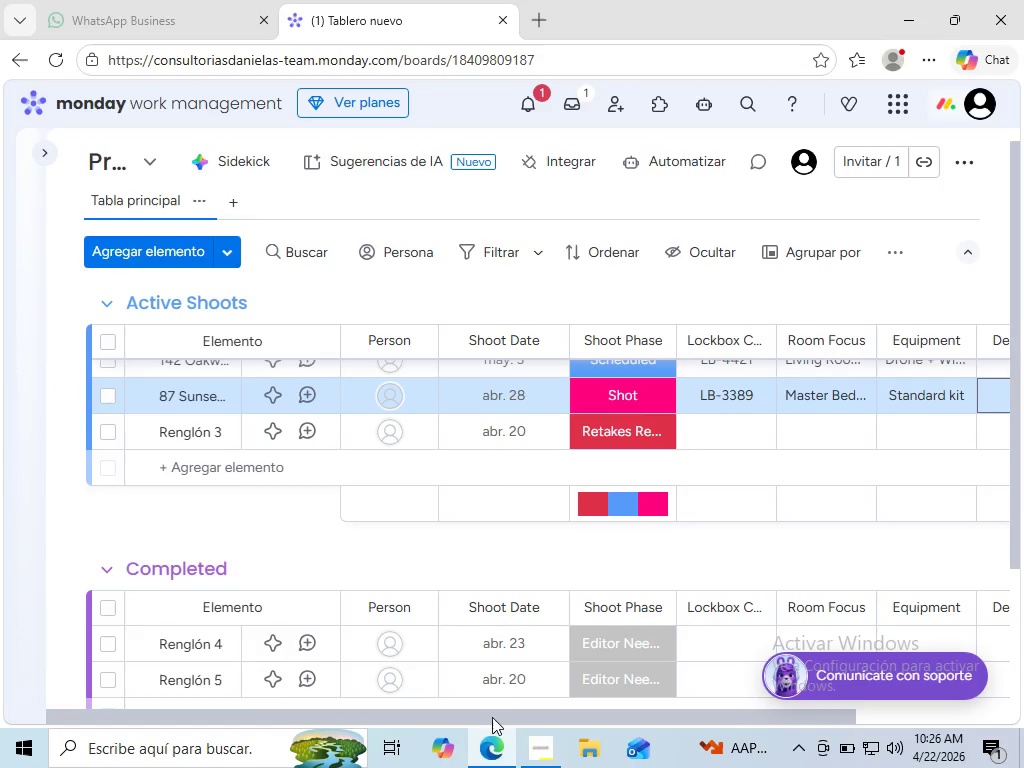 
left_click_drag(start_coordinate=[492, 717], to_coordinate=[343, 725])
 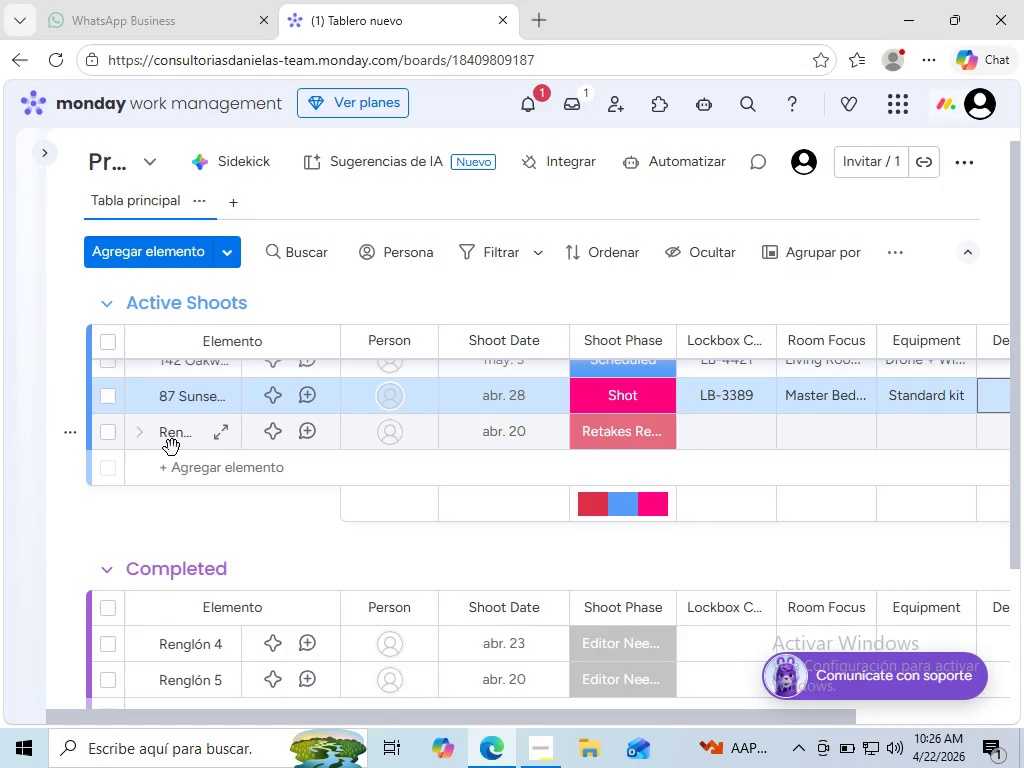 
left_click([167, 447])
 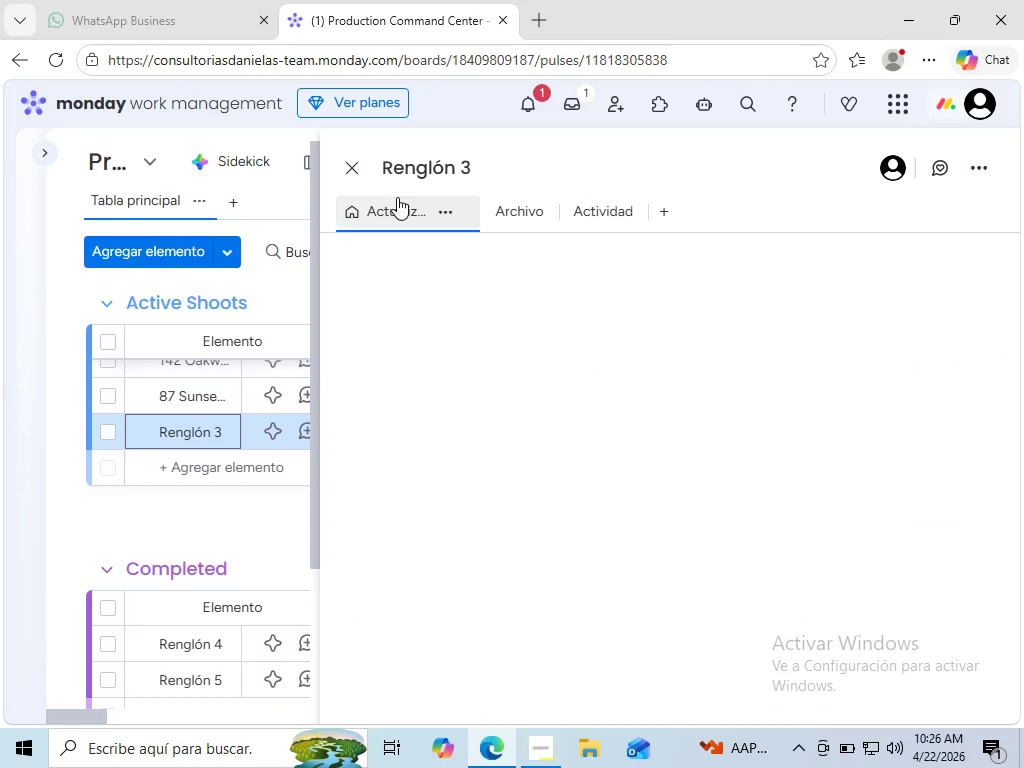 
left_click([350, 165])
 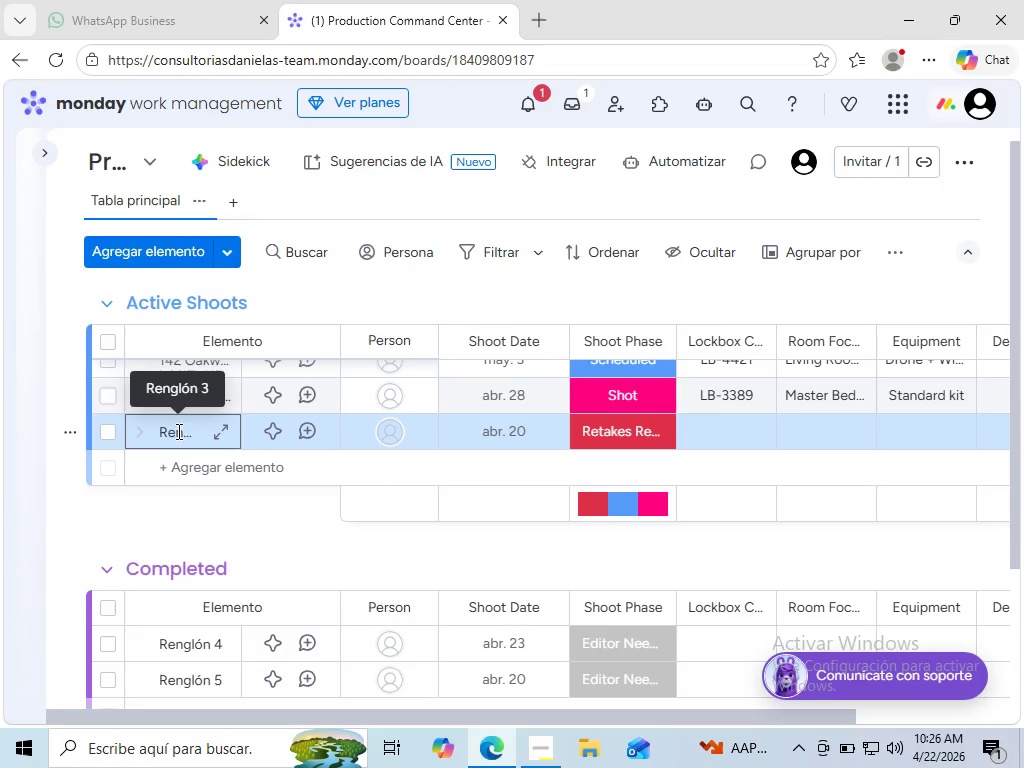 
double_click([177, 431])
 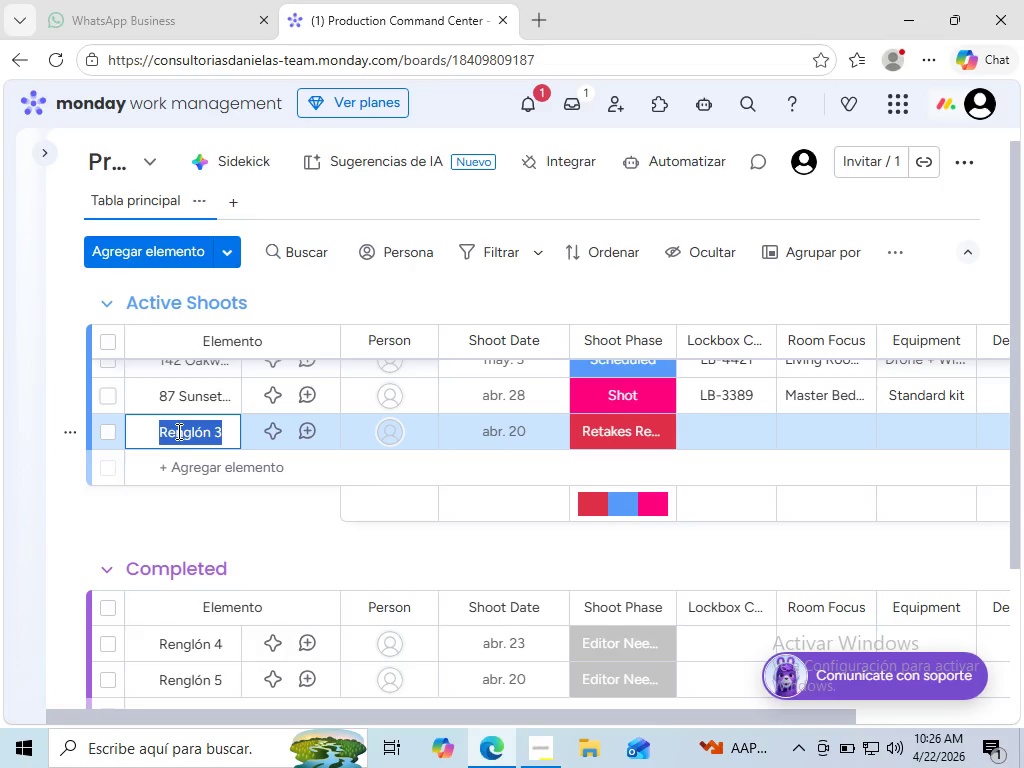 
triple_click([177, 431])
 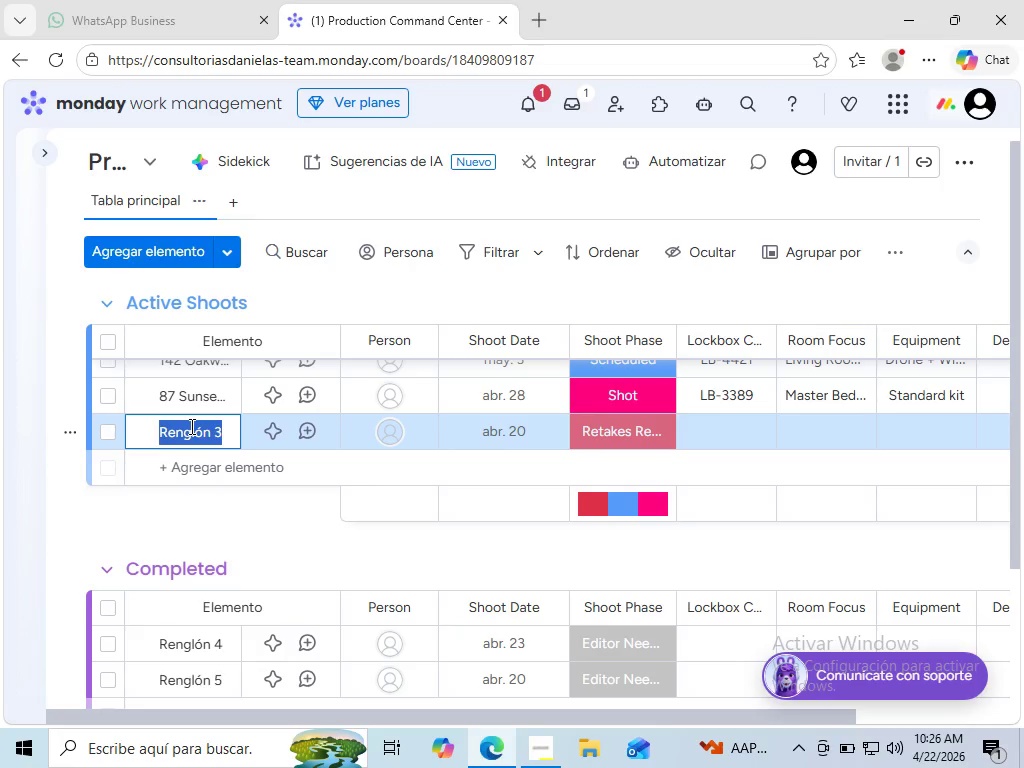 
wait(5.77)
 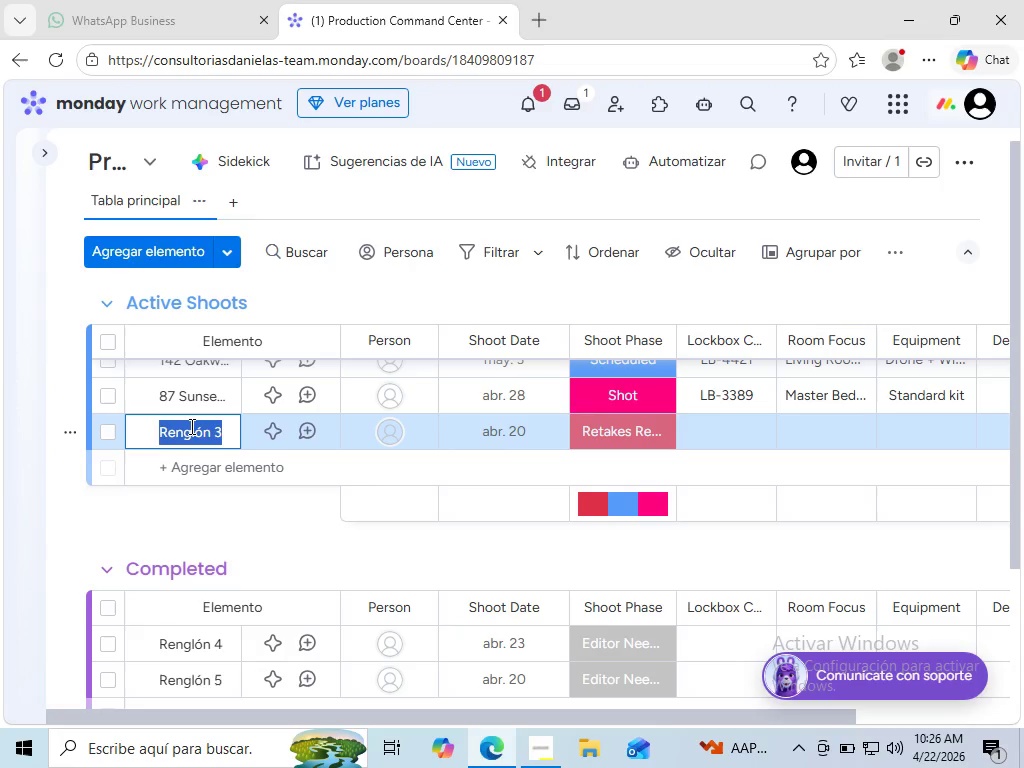 
type(310 Maple)
 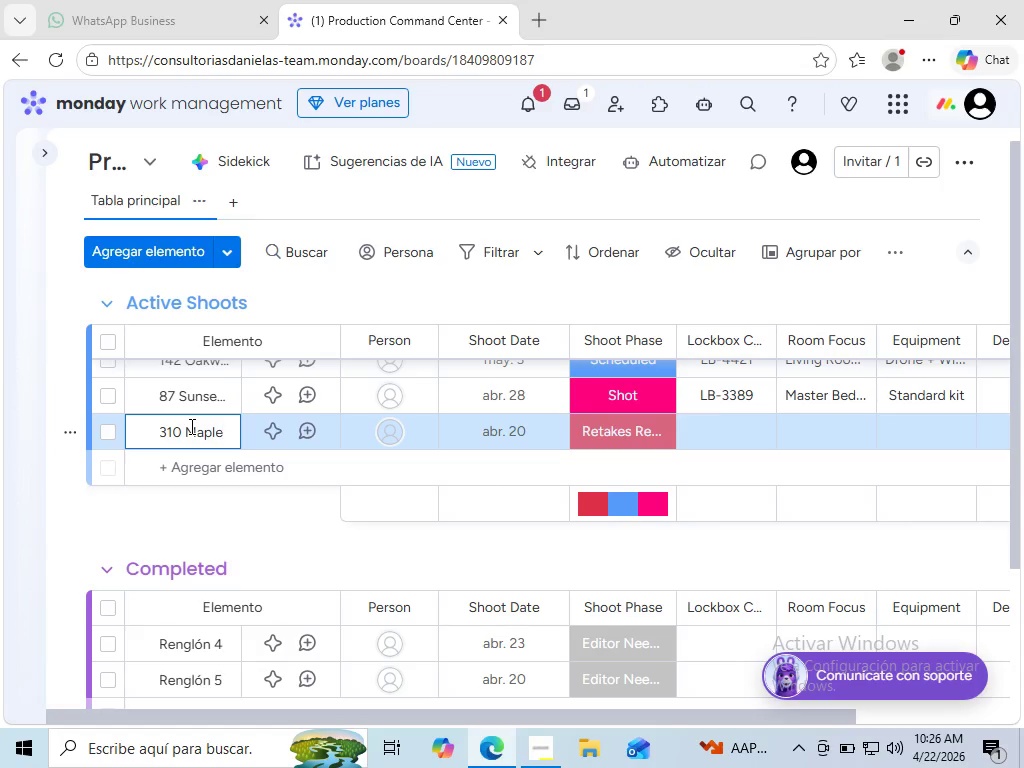 
type( Court)
 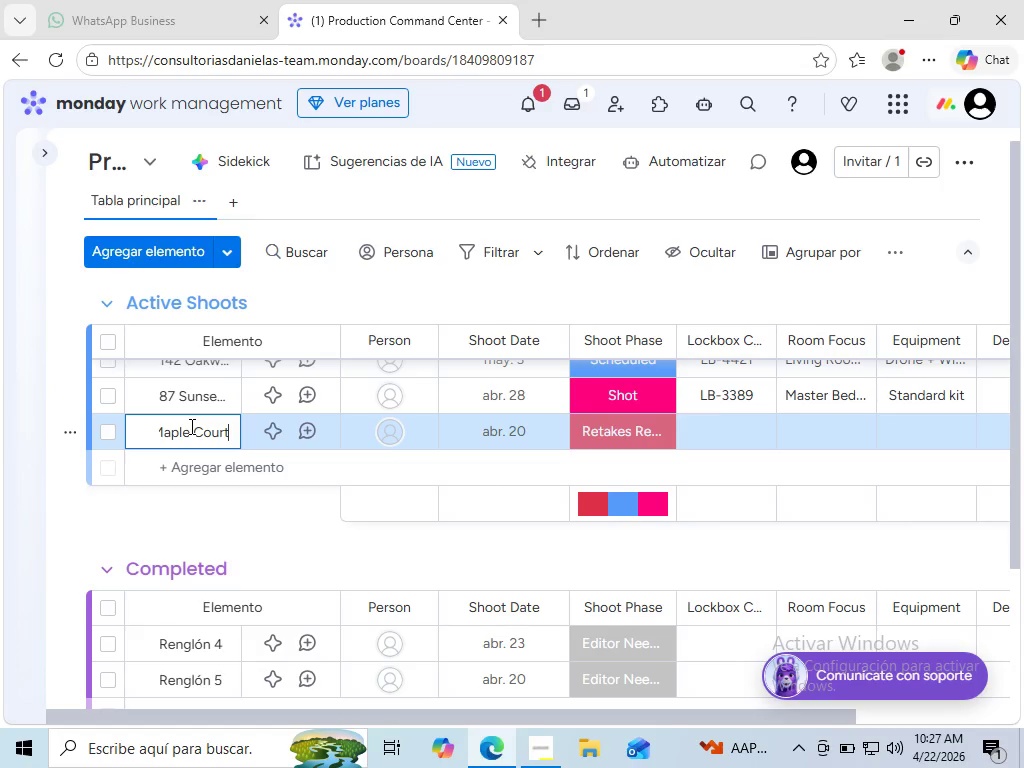 
wait(10.42)
 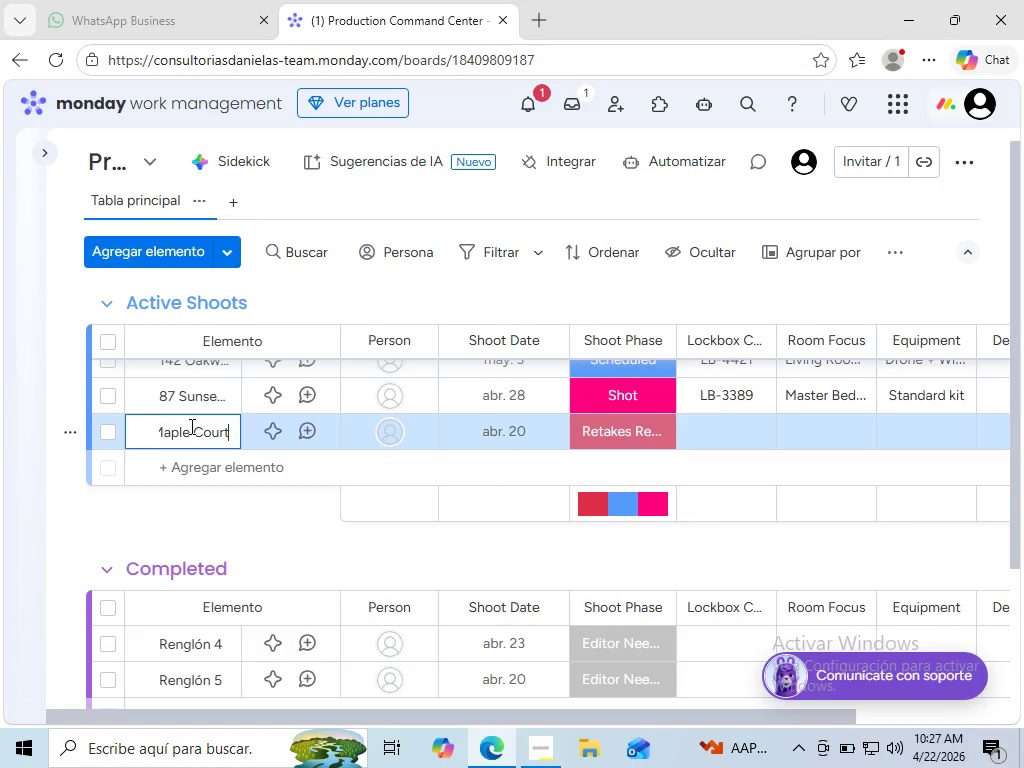 
left_click([495, 436])
 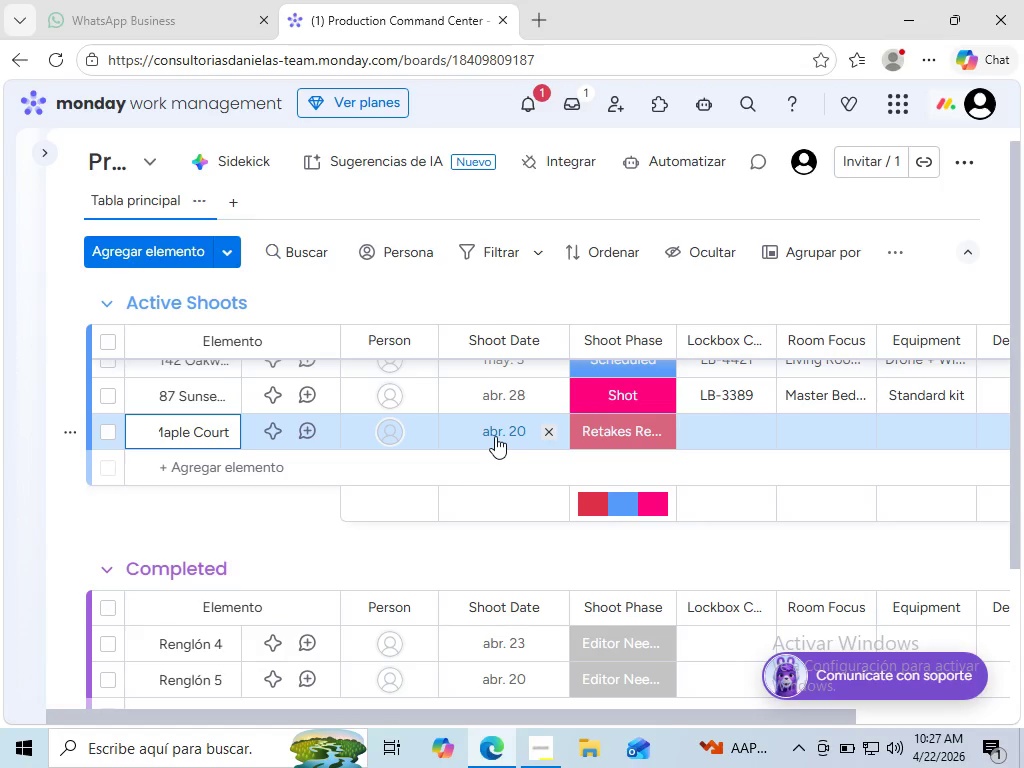 
mouse_move([492, 458])
 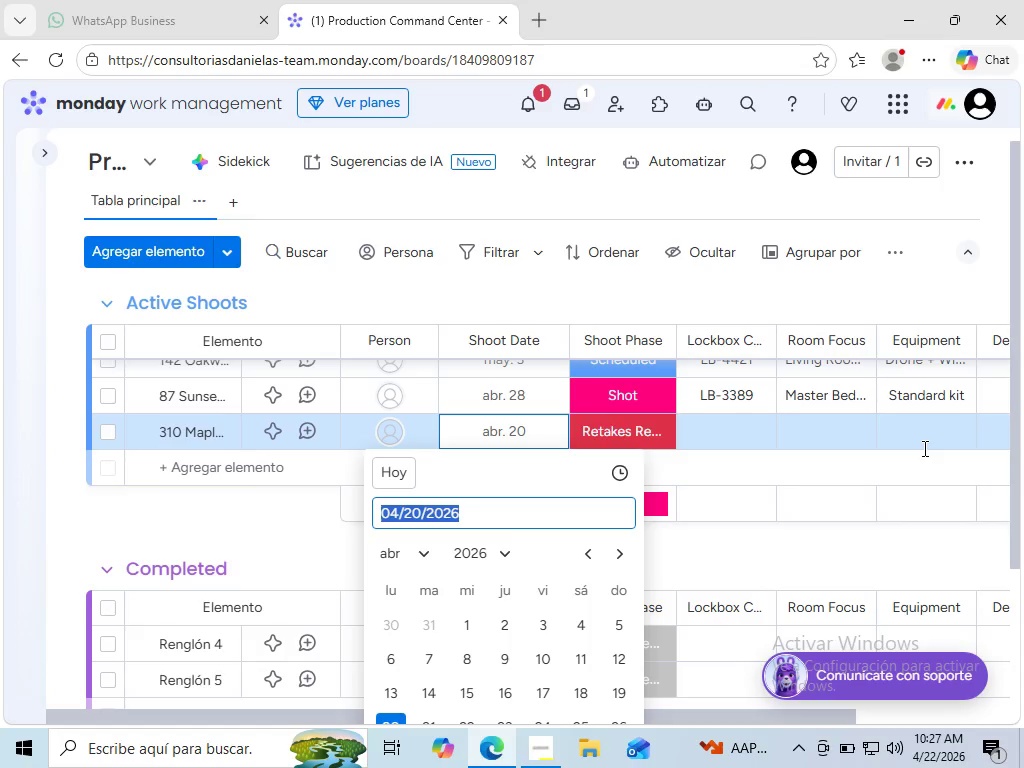 
wait(5.61)
 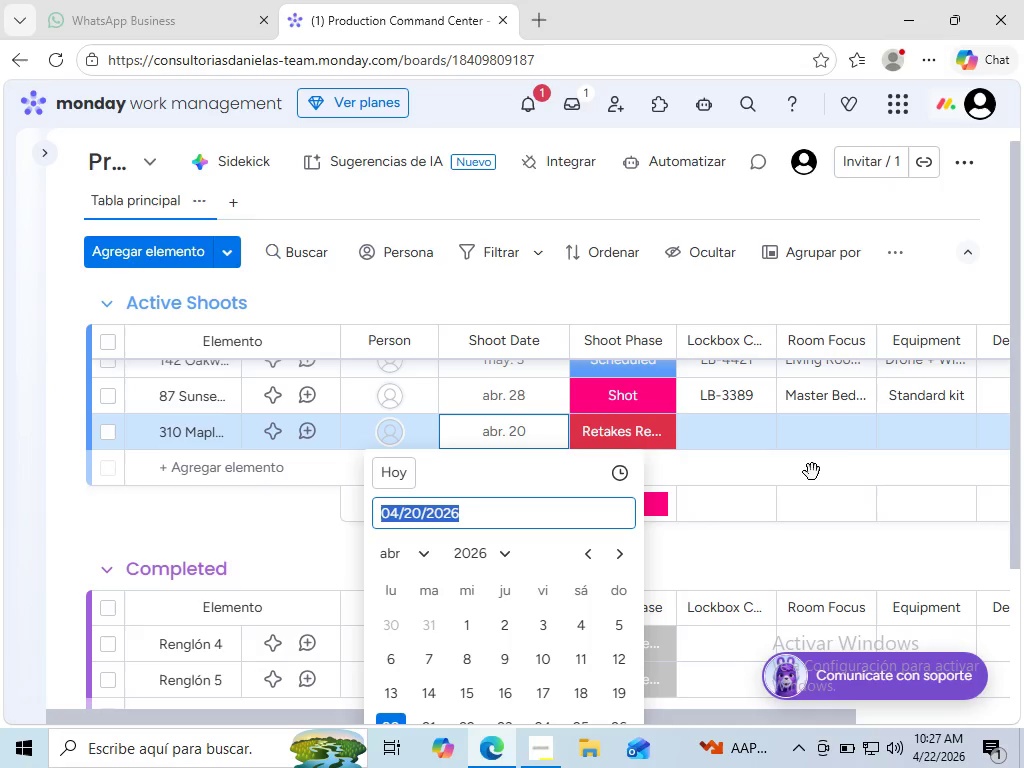 
left_click_drag(start_coordinate=[1011, 437], to_coordinate=[1022, 508])
 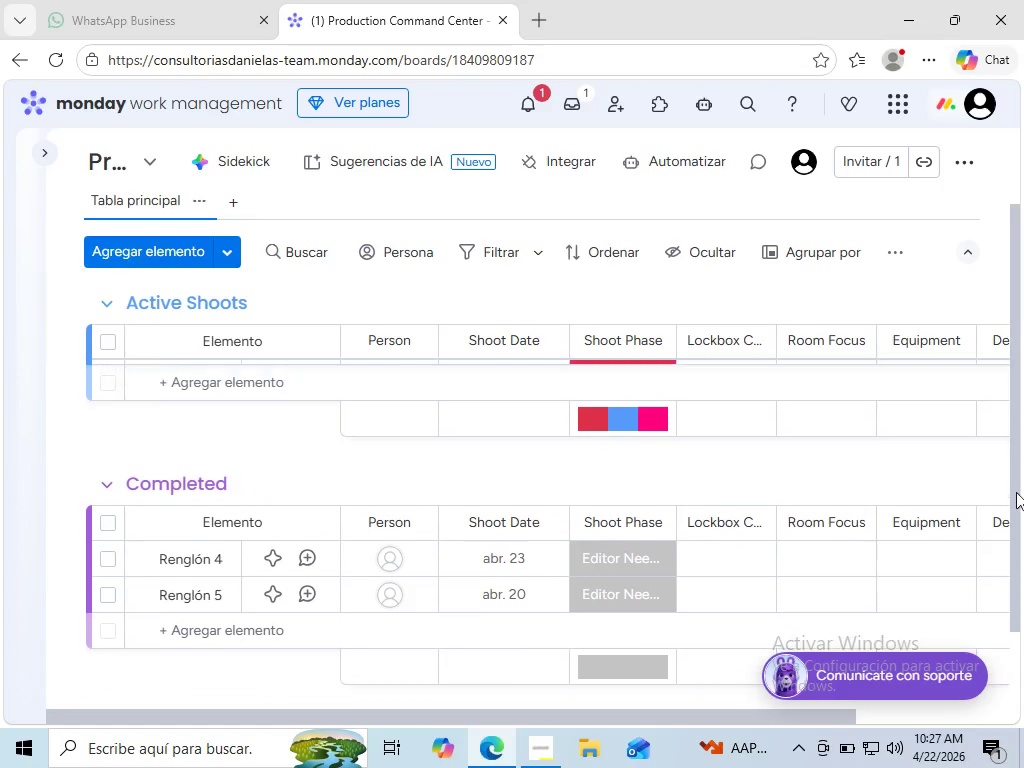 
left_click_drag(start_coordinate=[1010, 503], to_coordinate=[1022, 477])
 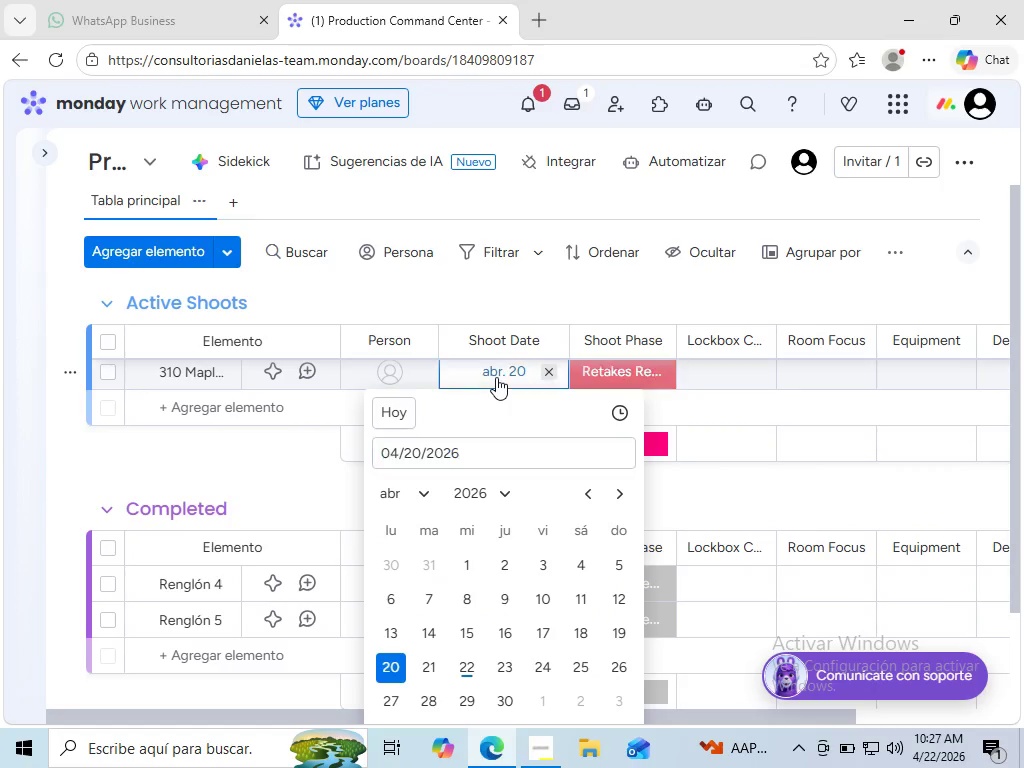 
left_click([496, 377])
 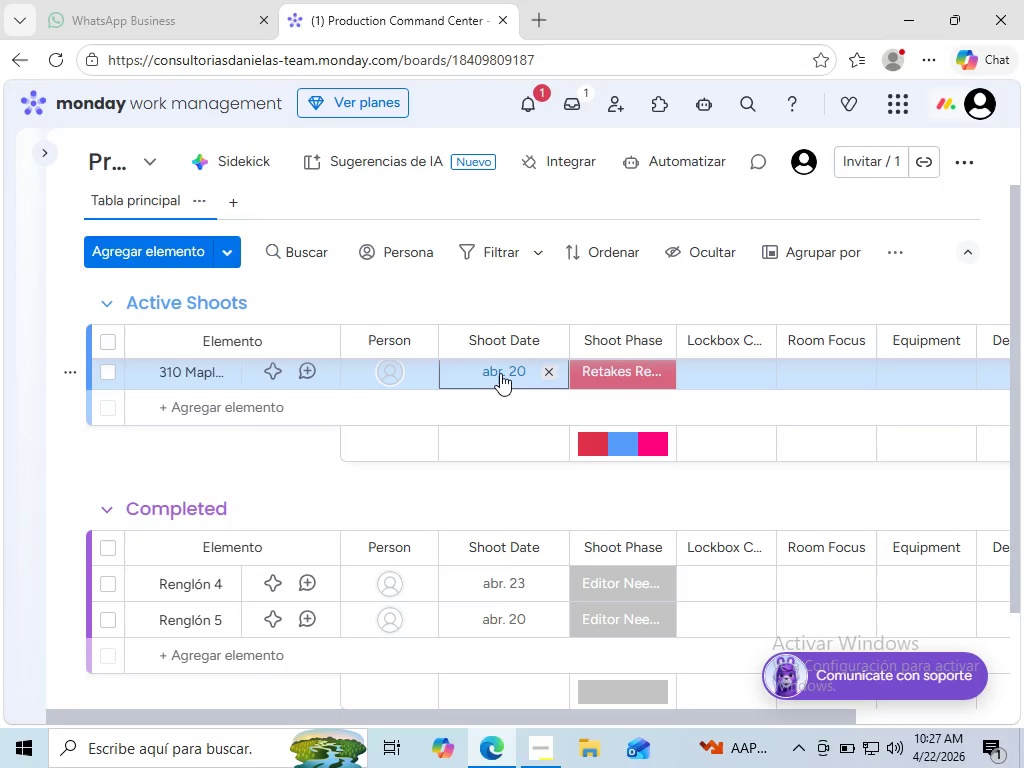 
left_click([500, 373])
 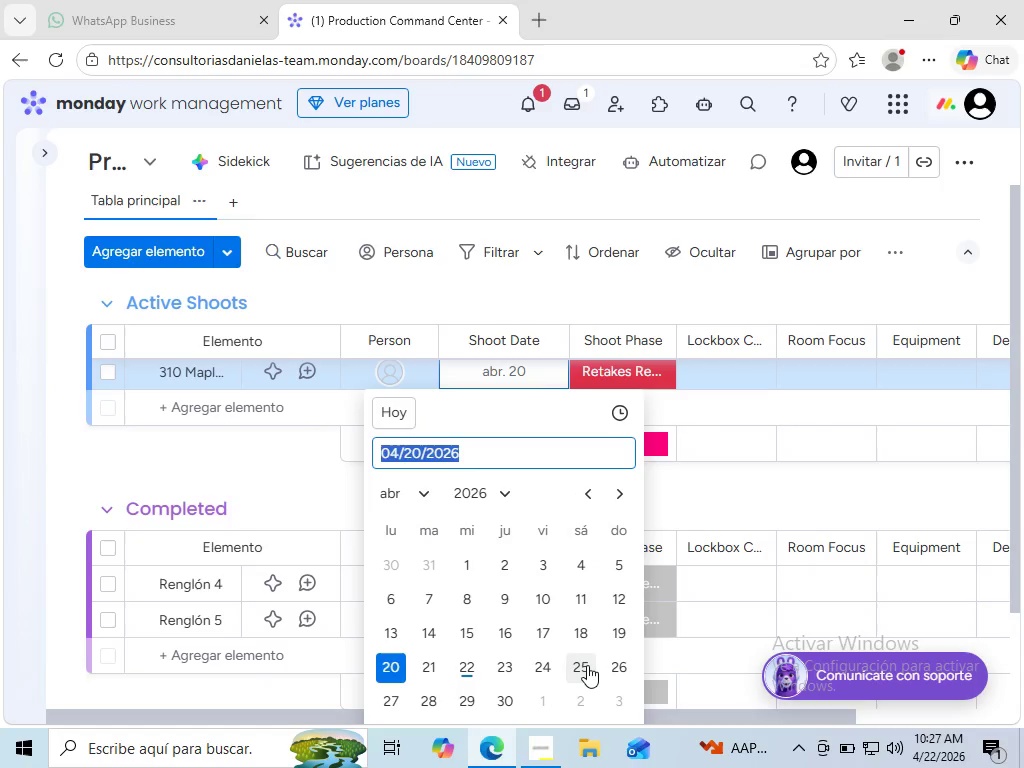 
left_click([587, 665])
 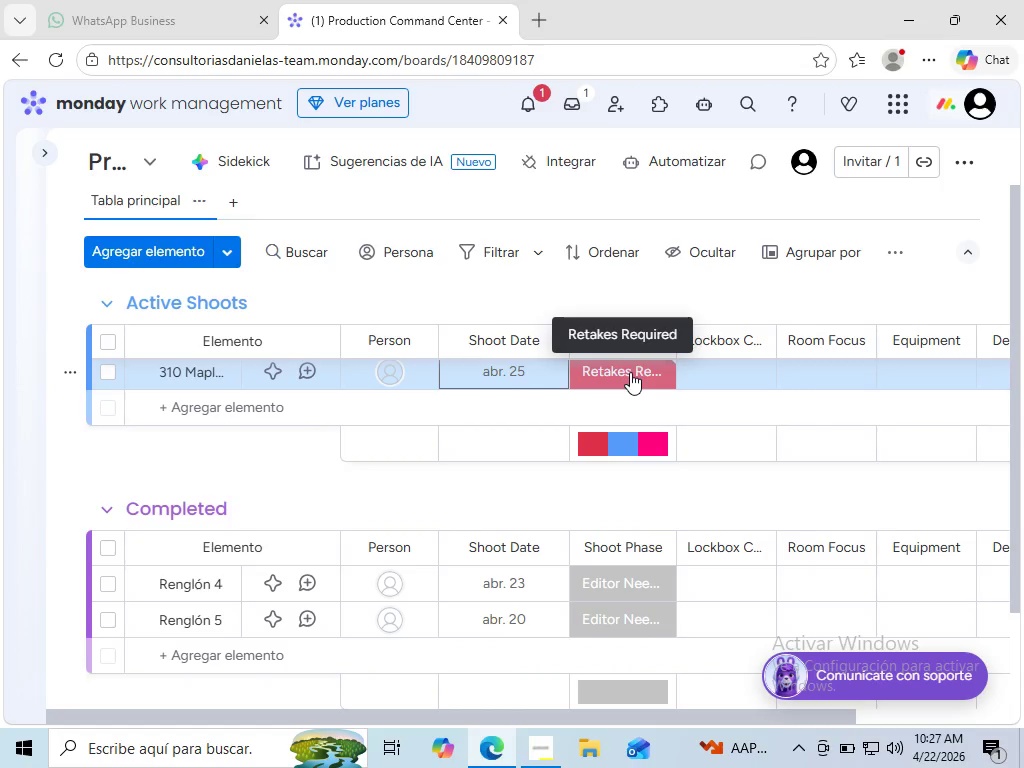 
left_click([630, 372])
 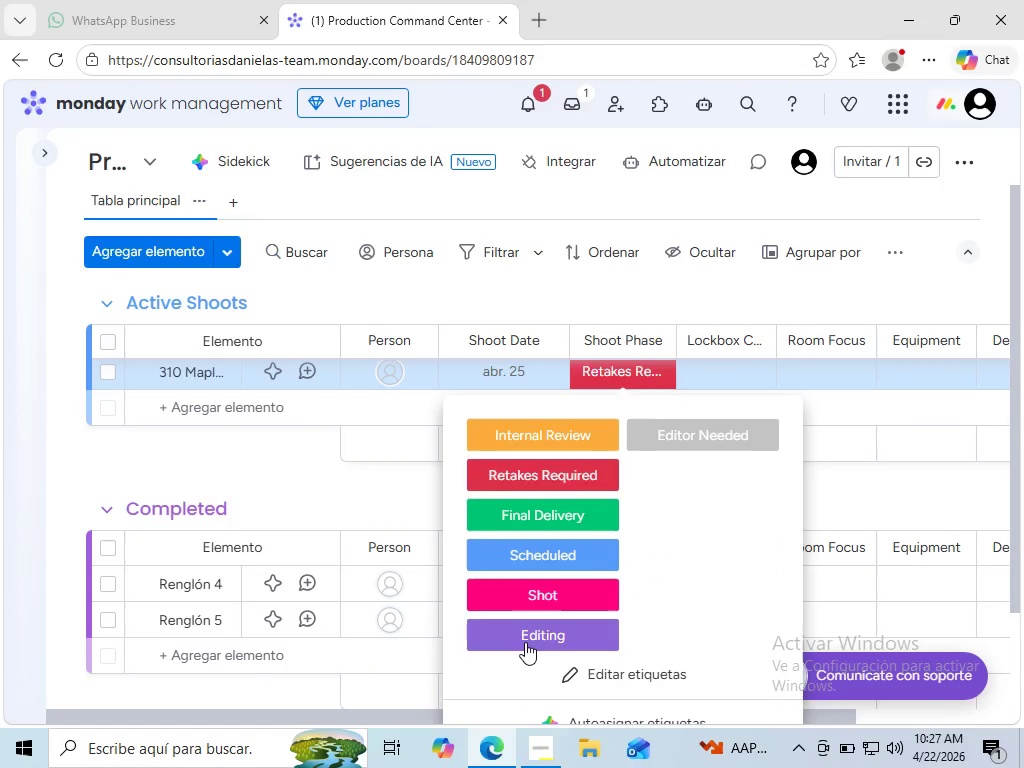 
left_click([525, 642])
 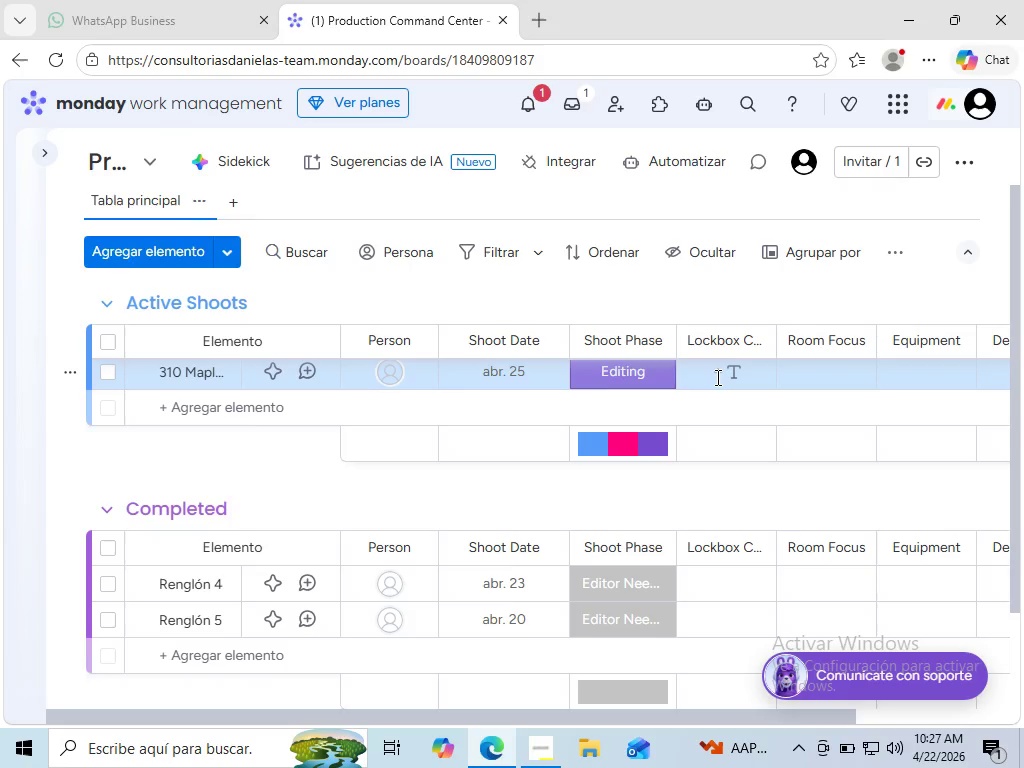 
left_click([716, 377])
 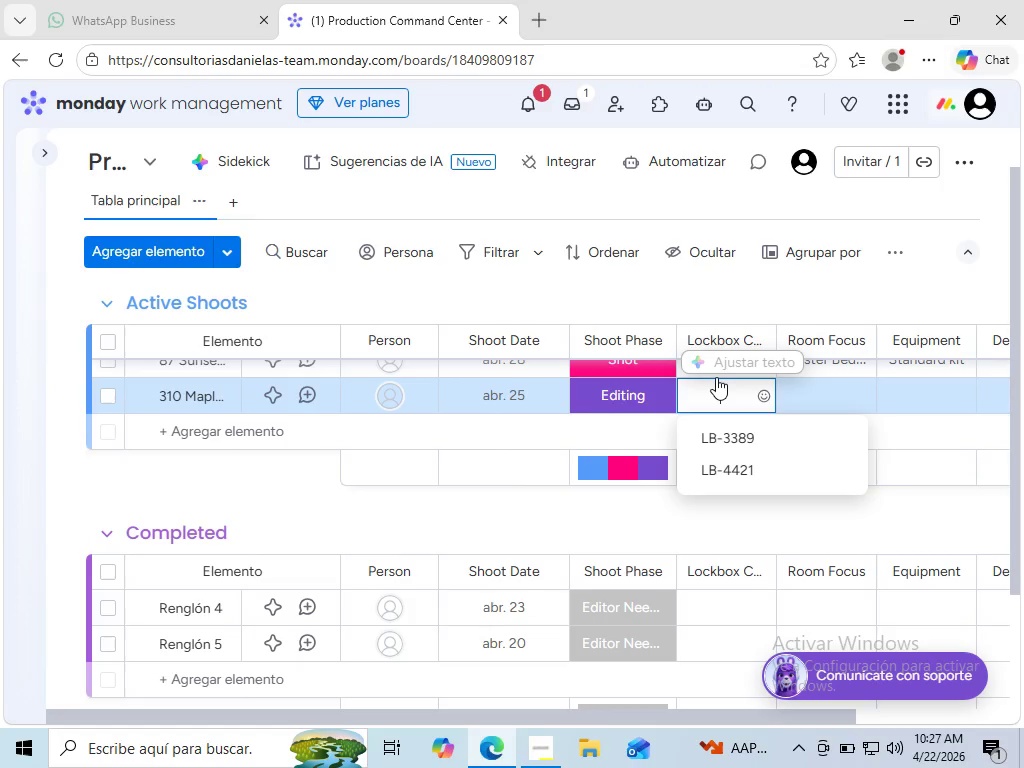 
type(LB-)
 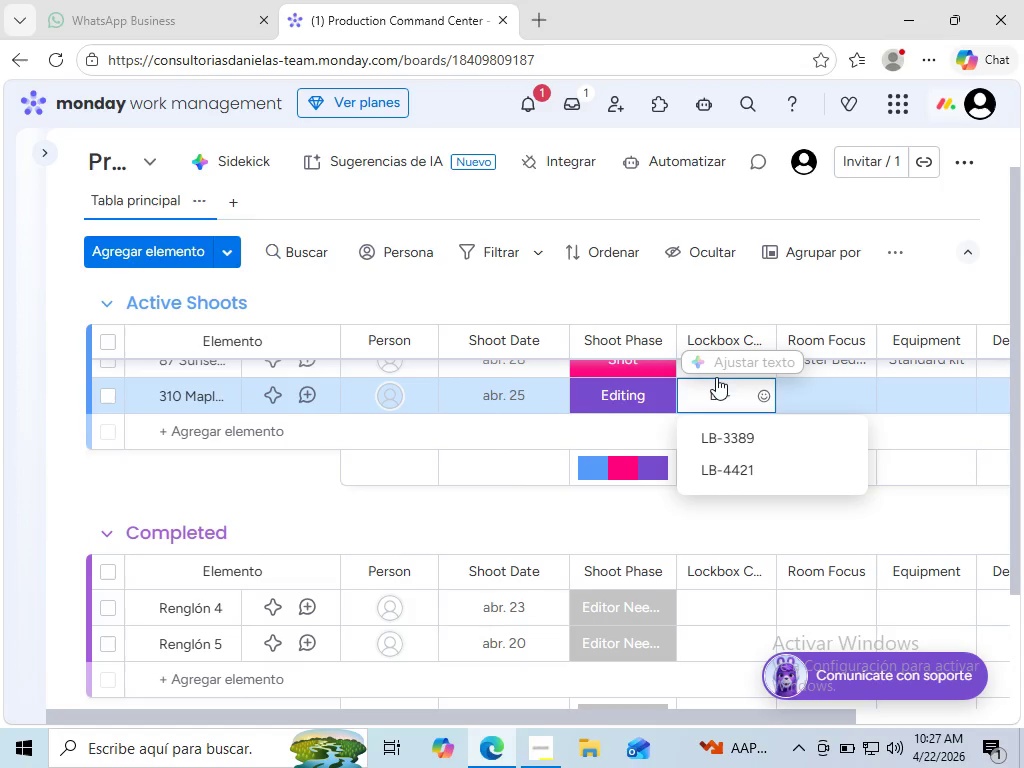 
type(7712)
 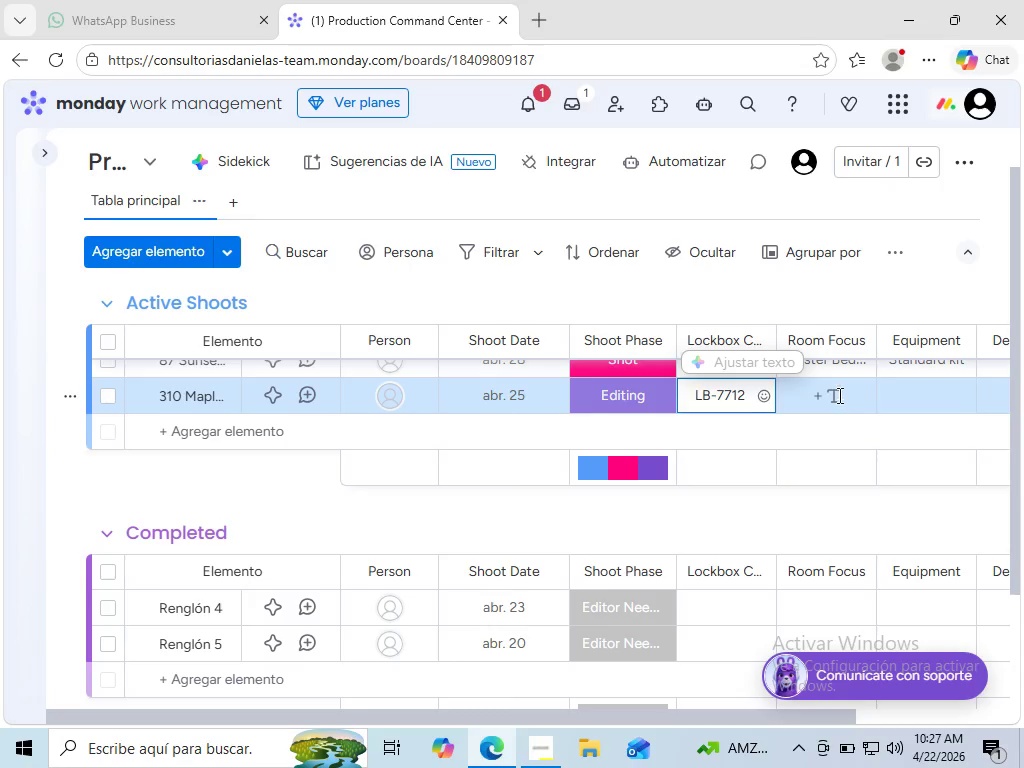 
left_click([838, 395])
 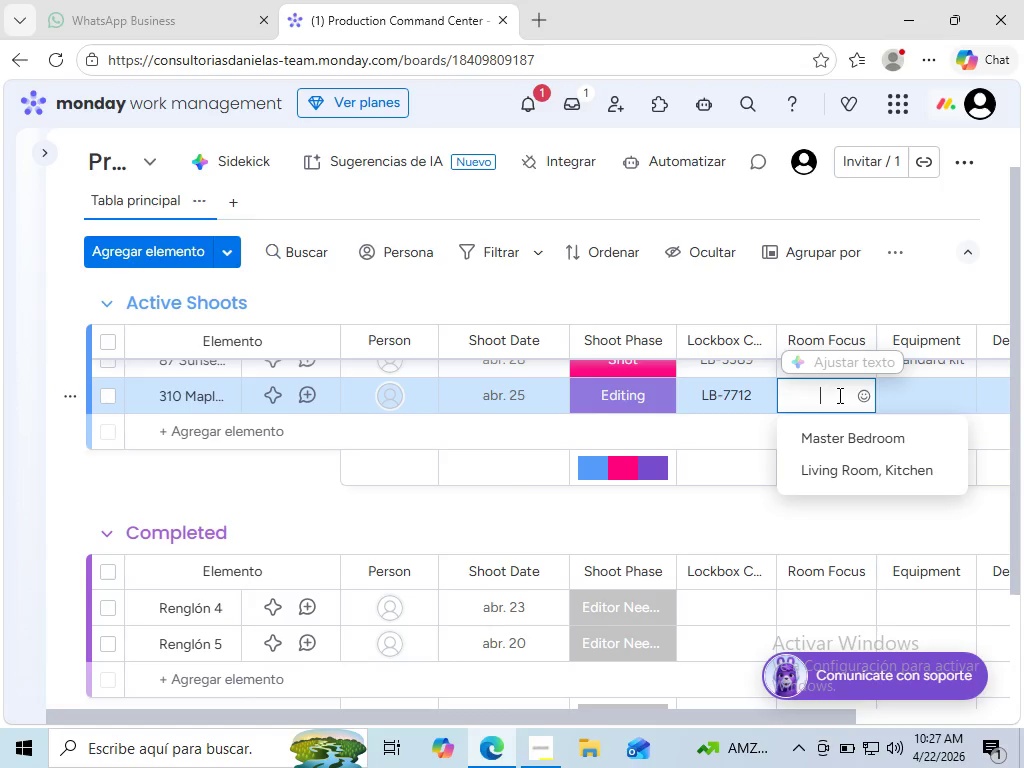 
wait(8.61)
 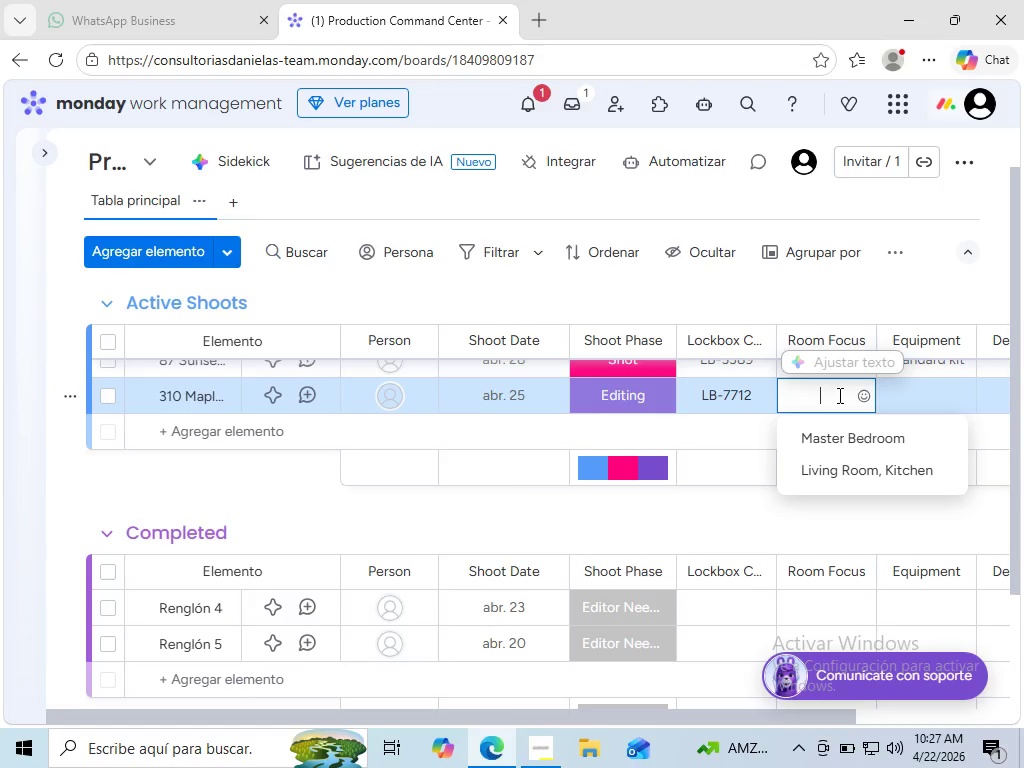 
type(bACK)
key(Backspace)
key(Backspace)
key(Backspace)
key(Backspace)
type(Backyard, Pool)
 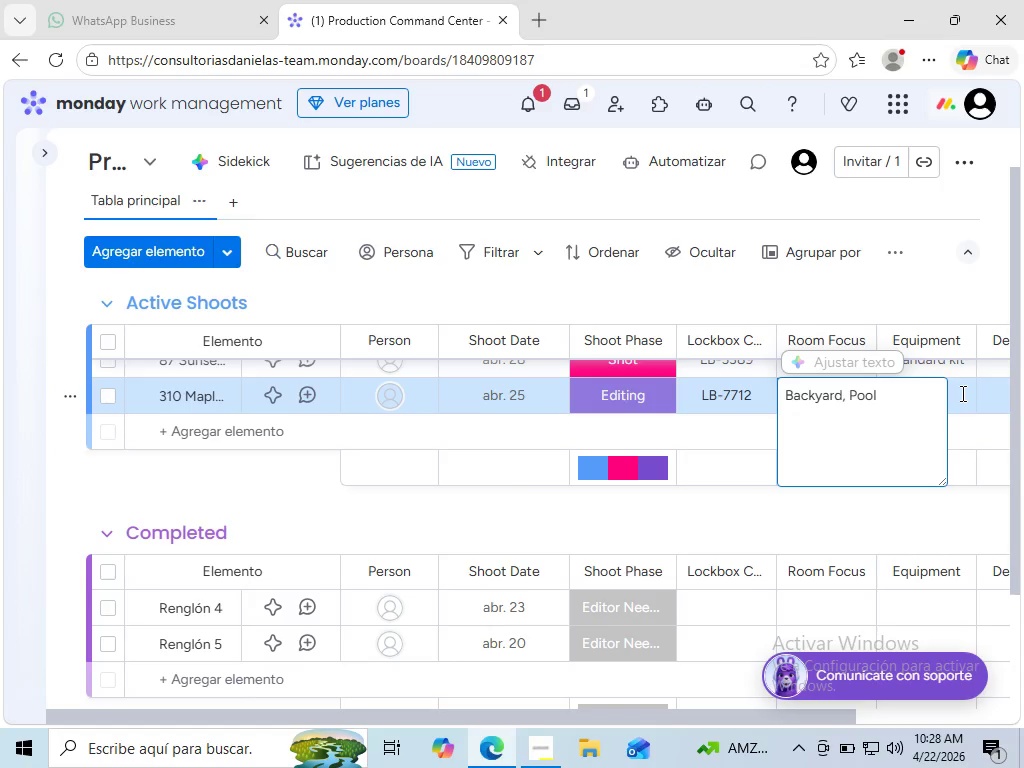 
left_click([961, 393])
 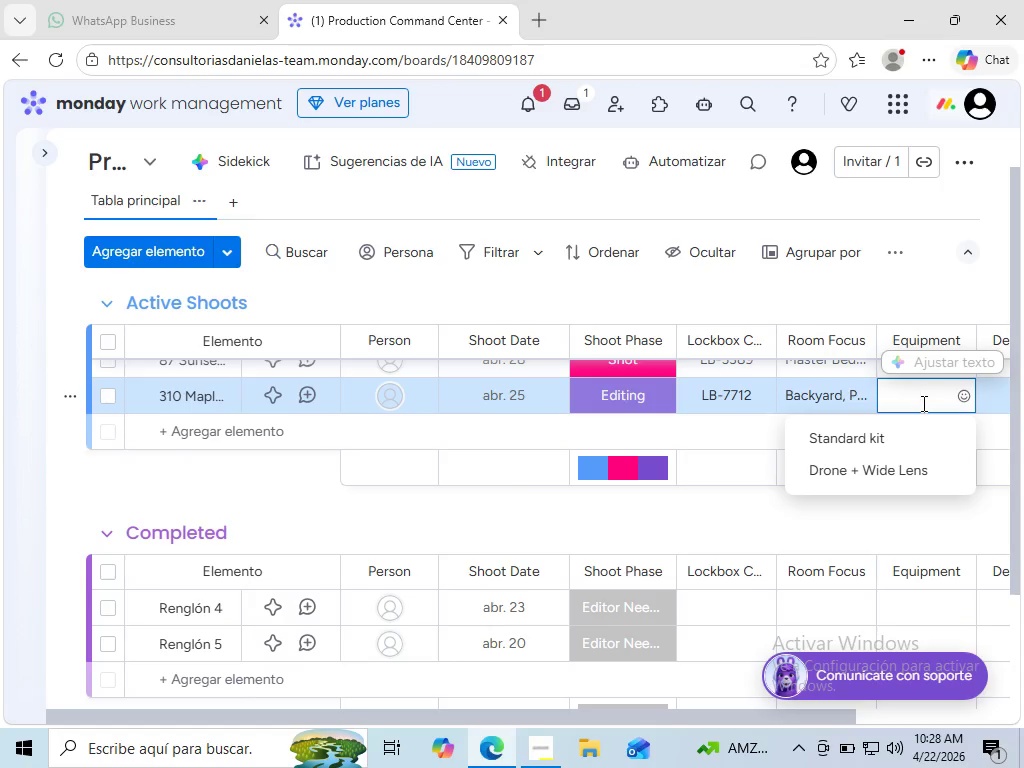 
wait(5.36)
 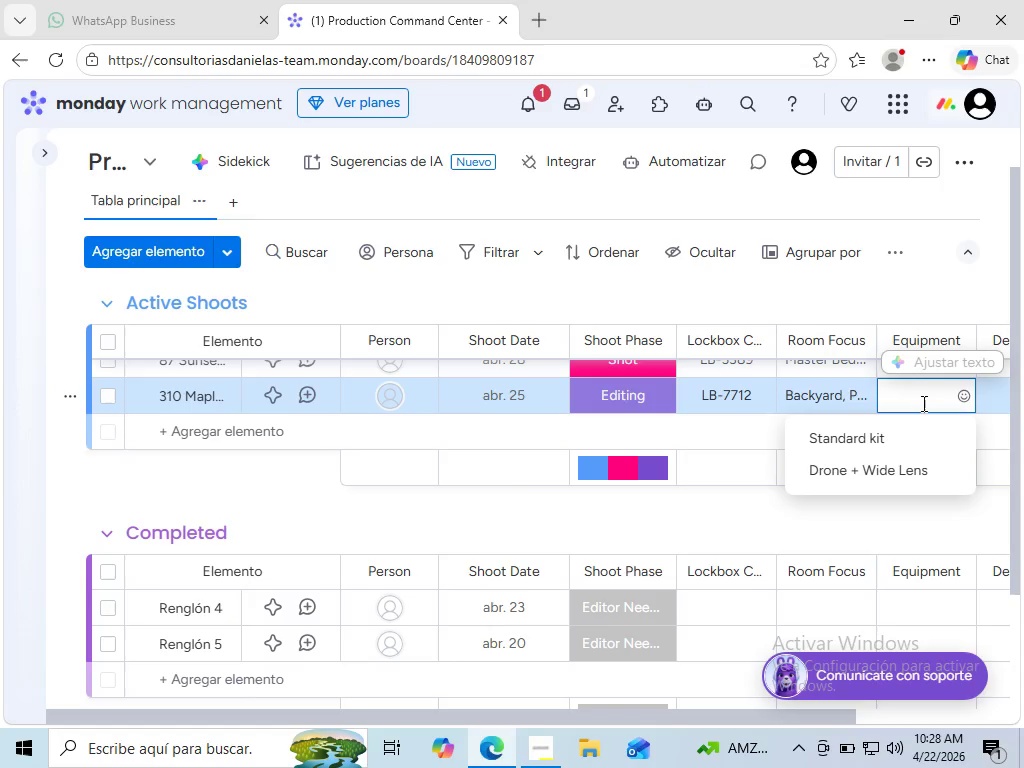 
type(Drone)
 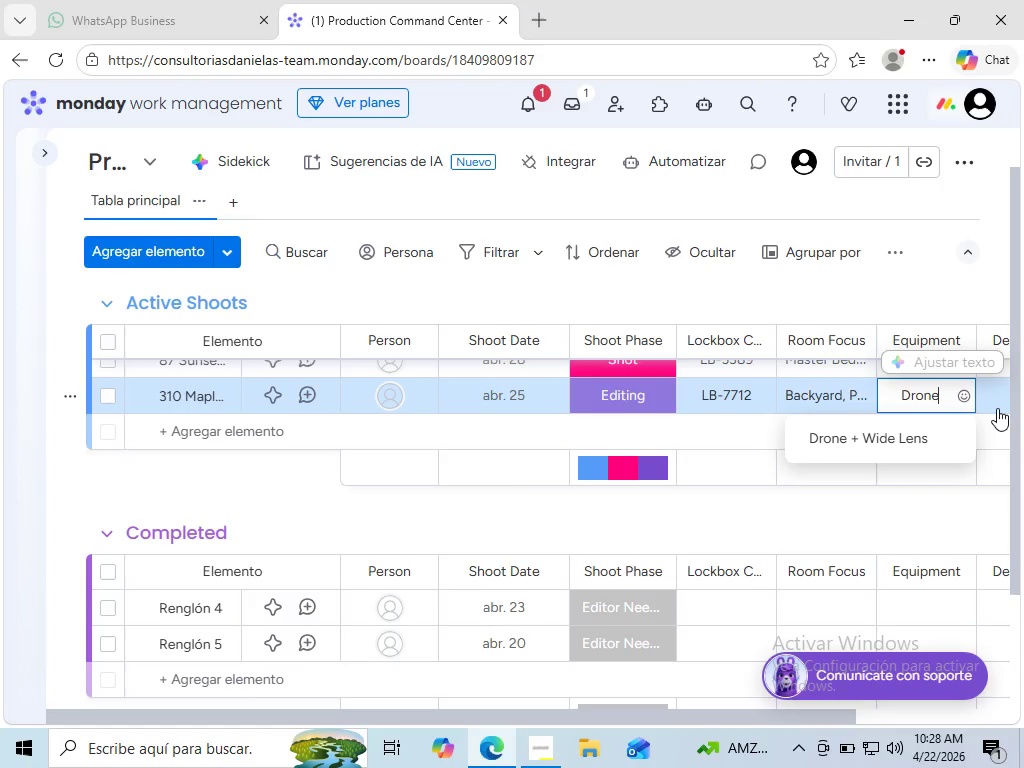 
left_click([997, 408])
 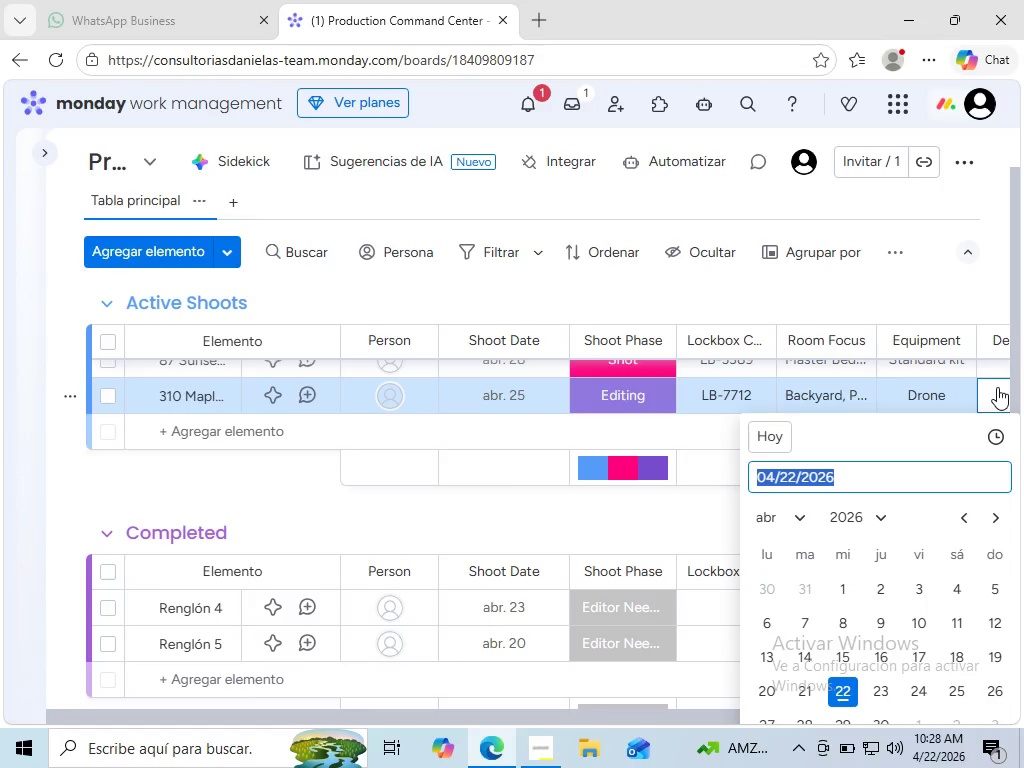 
wait(5.27)
 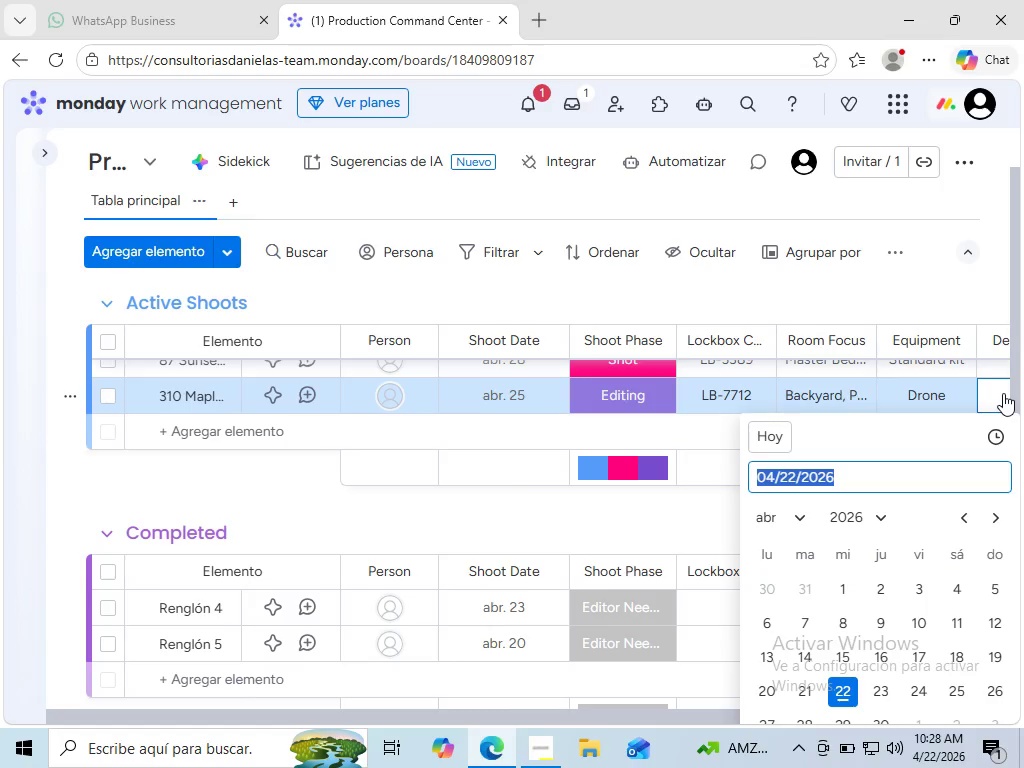 
left_click([788, 517])
 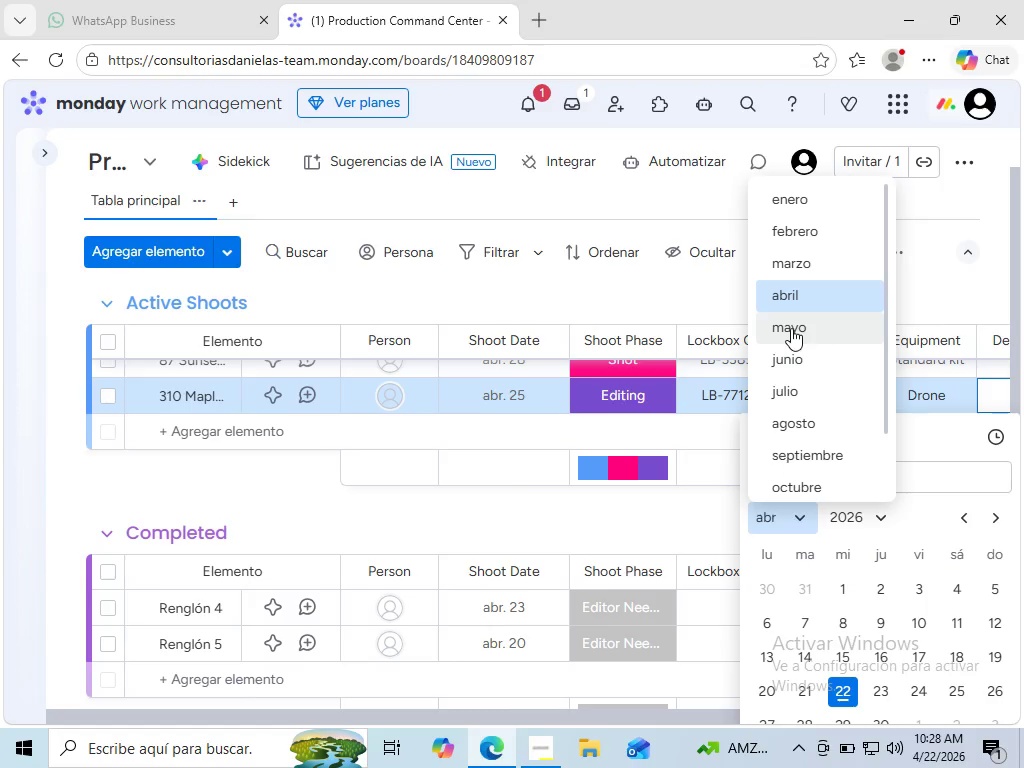 
left_click([788, 327])
 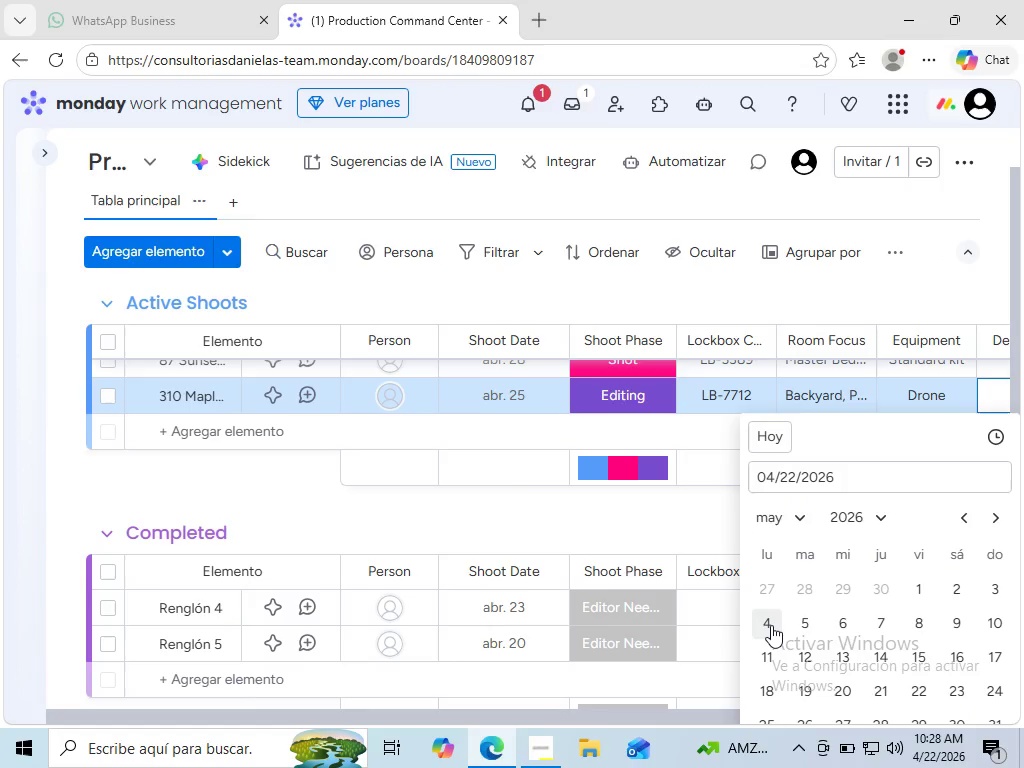 
left_click([771, 625])
 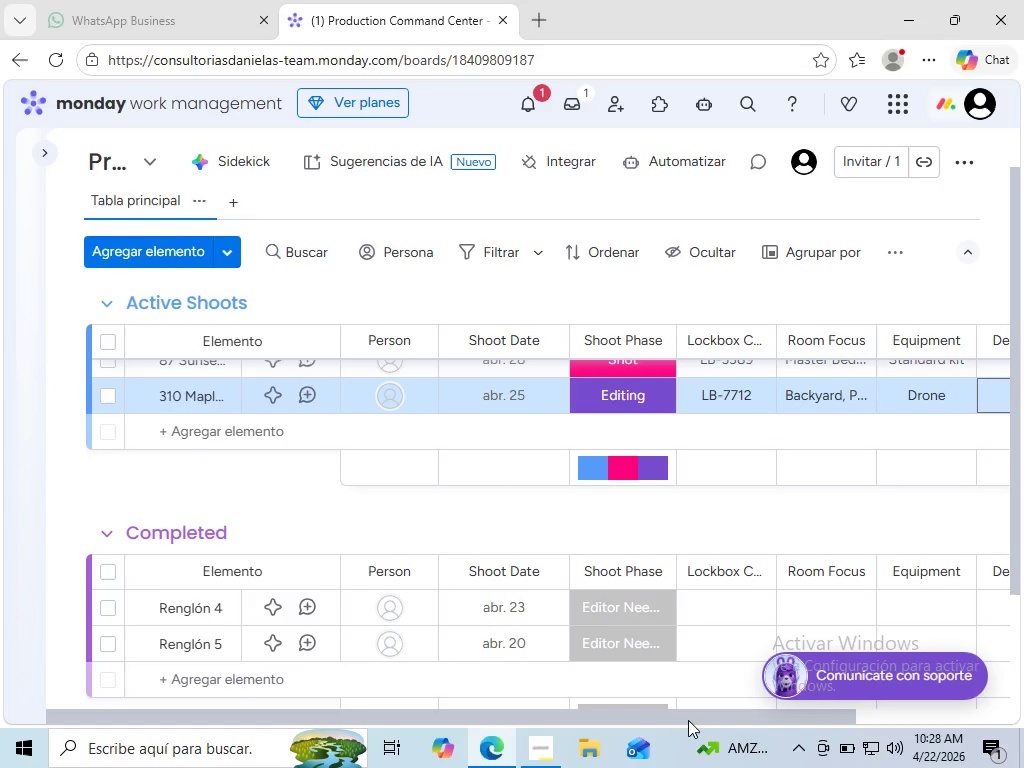 
left_click_drag(start_coordinate=[688, 720], to_coordinate=[547, 725])
 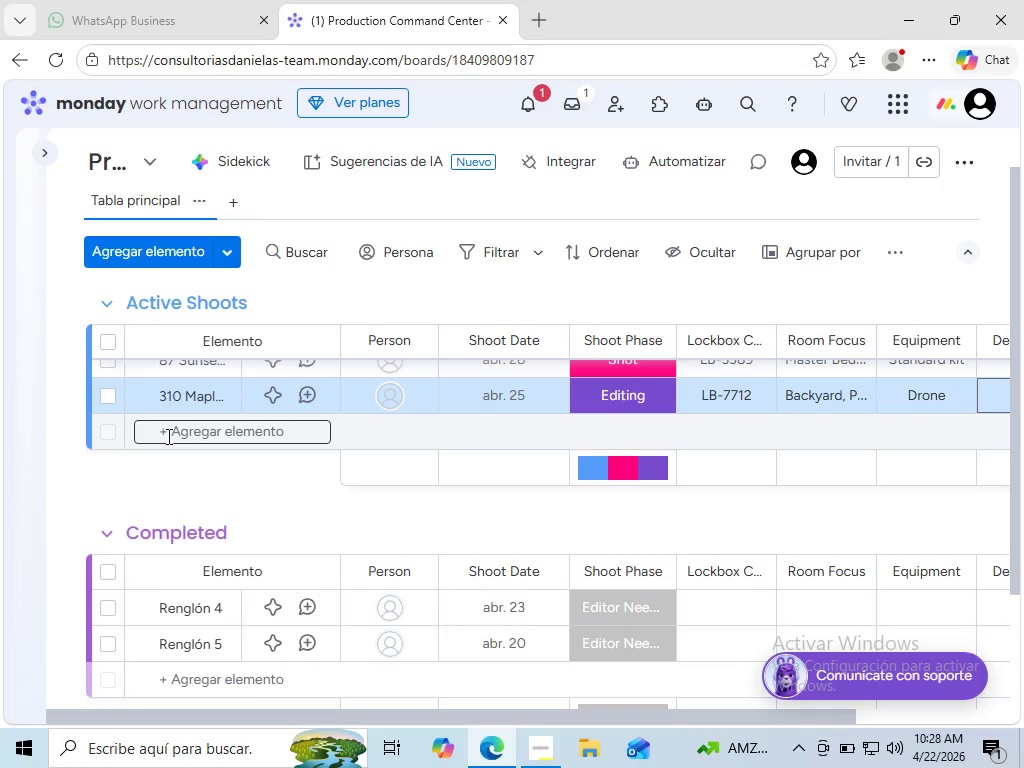 
left_click([167, 436])
 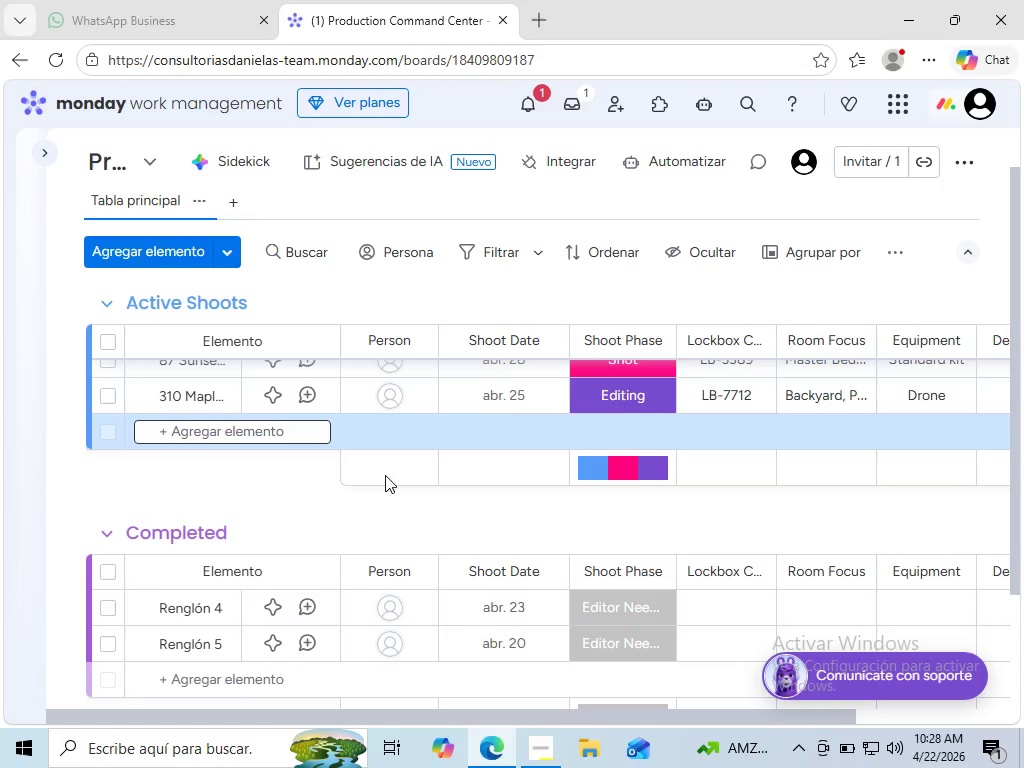 
wait(9.7)
 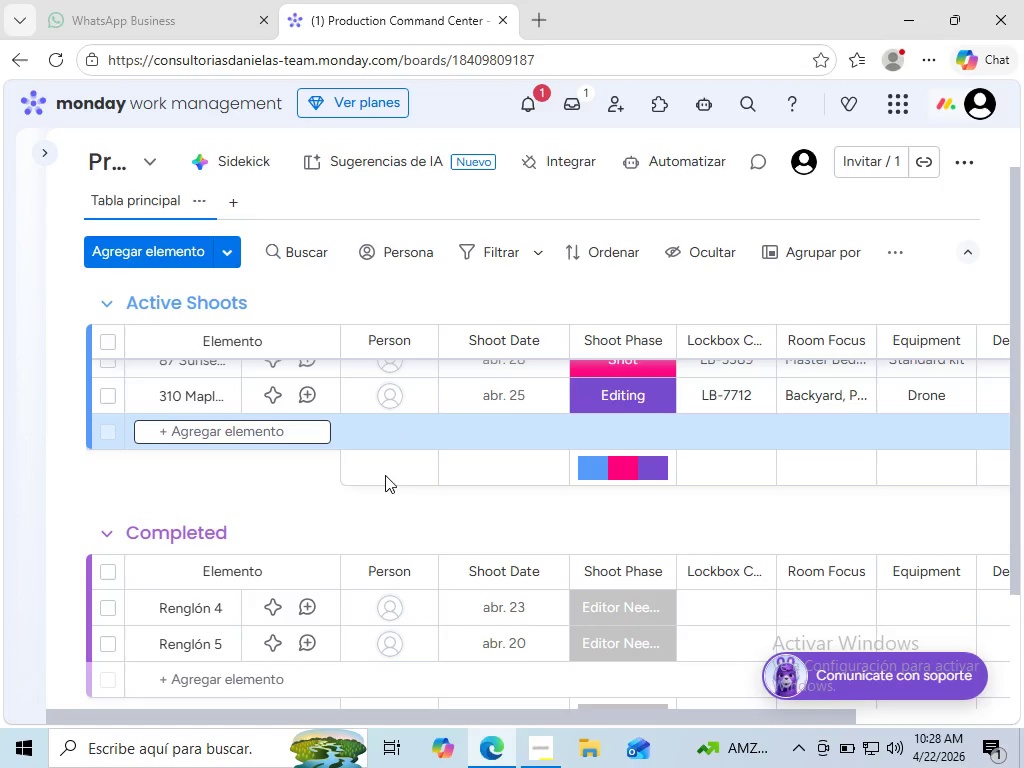 
type(55 Riversone)
key(Backspace)
key(Backspace)
key(Backspace)
 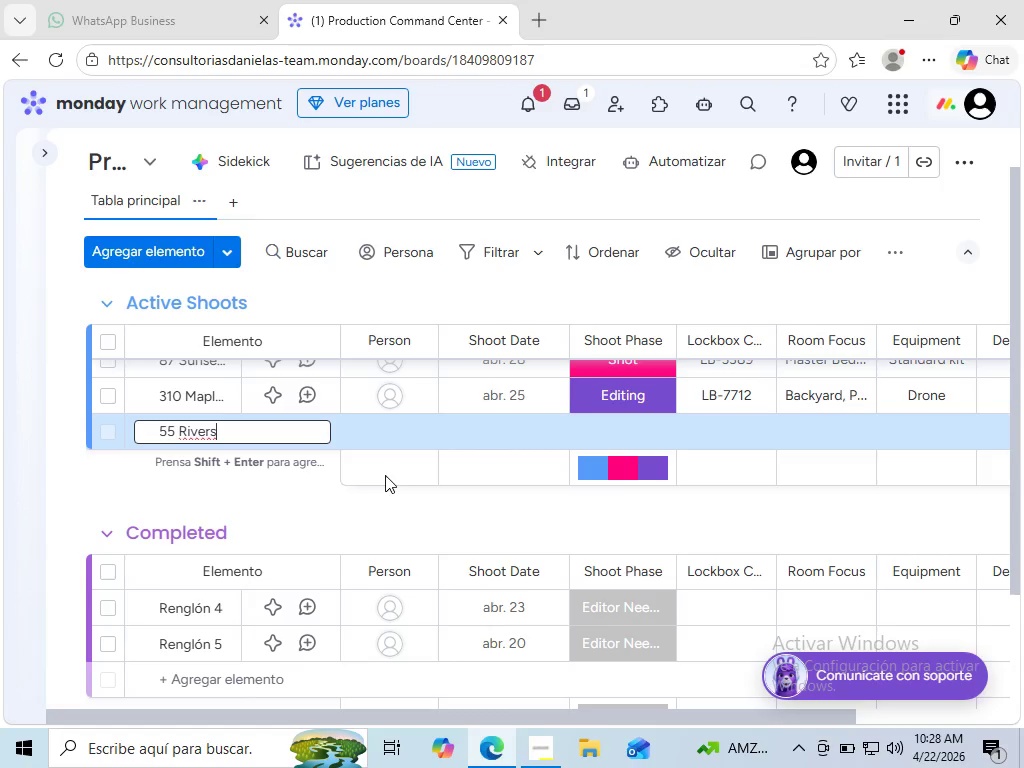 
type(tone Ave)
 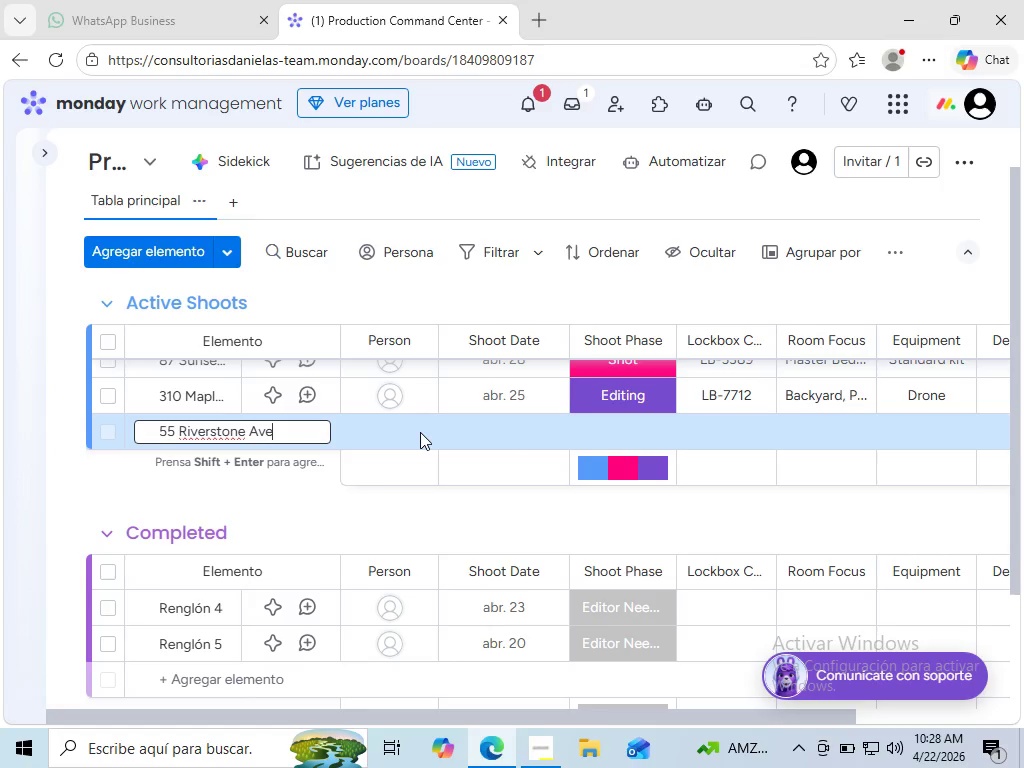 
left_click([420, 432])
 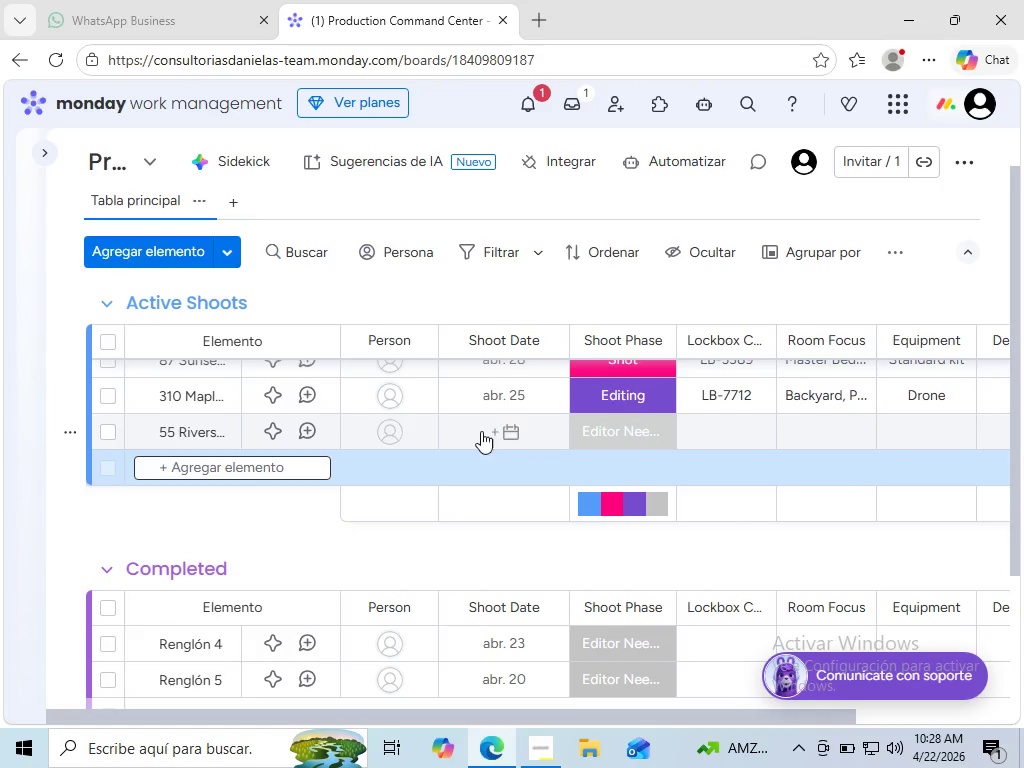 
left_click([487, 435])
 